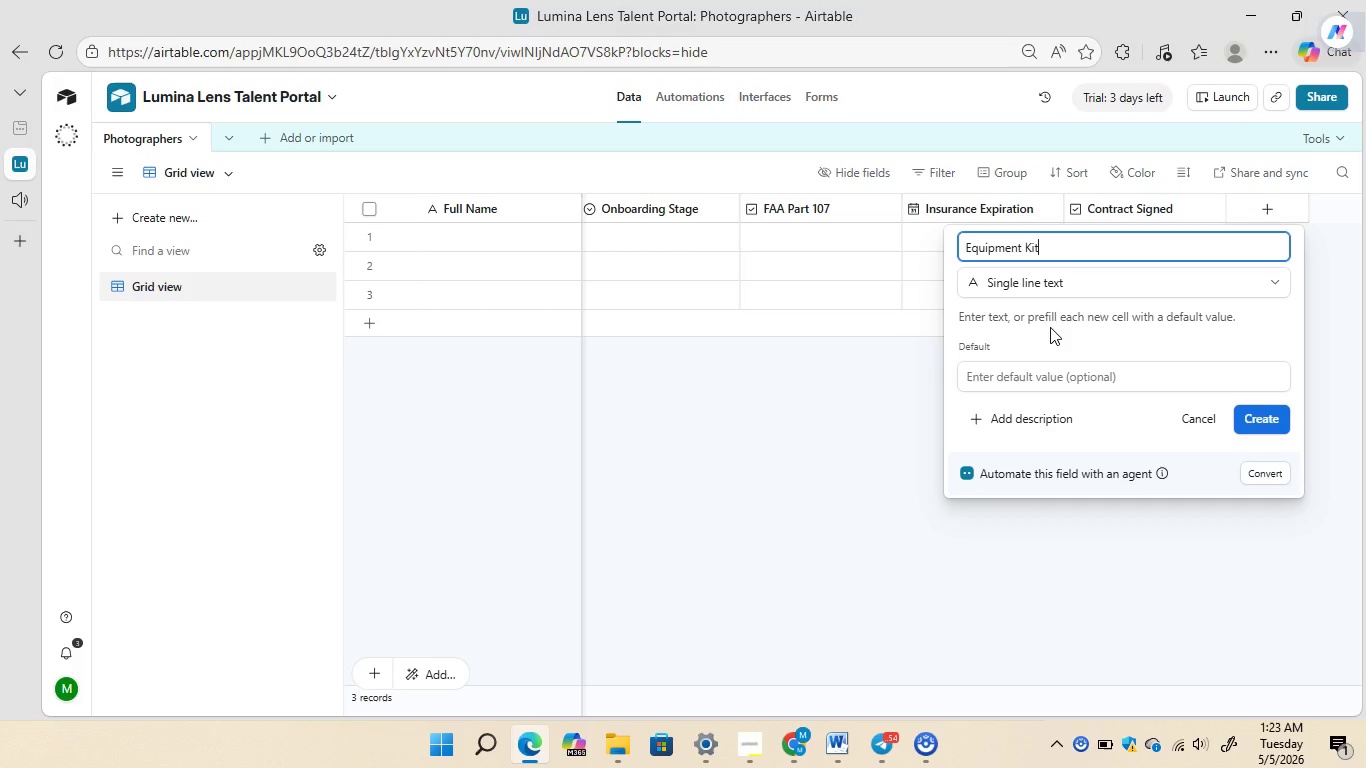 
left_click([1087, 288])
 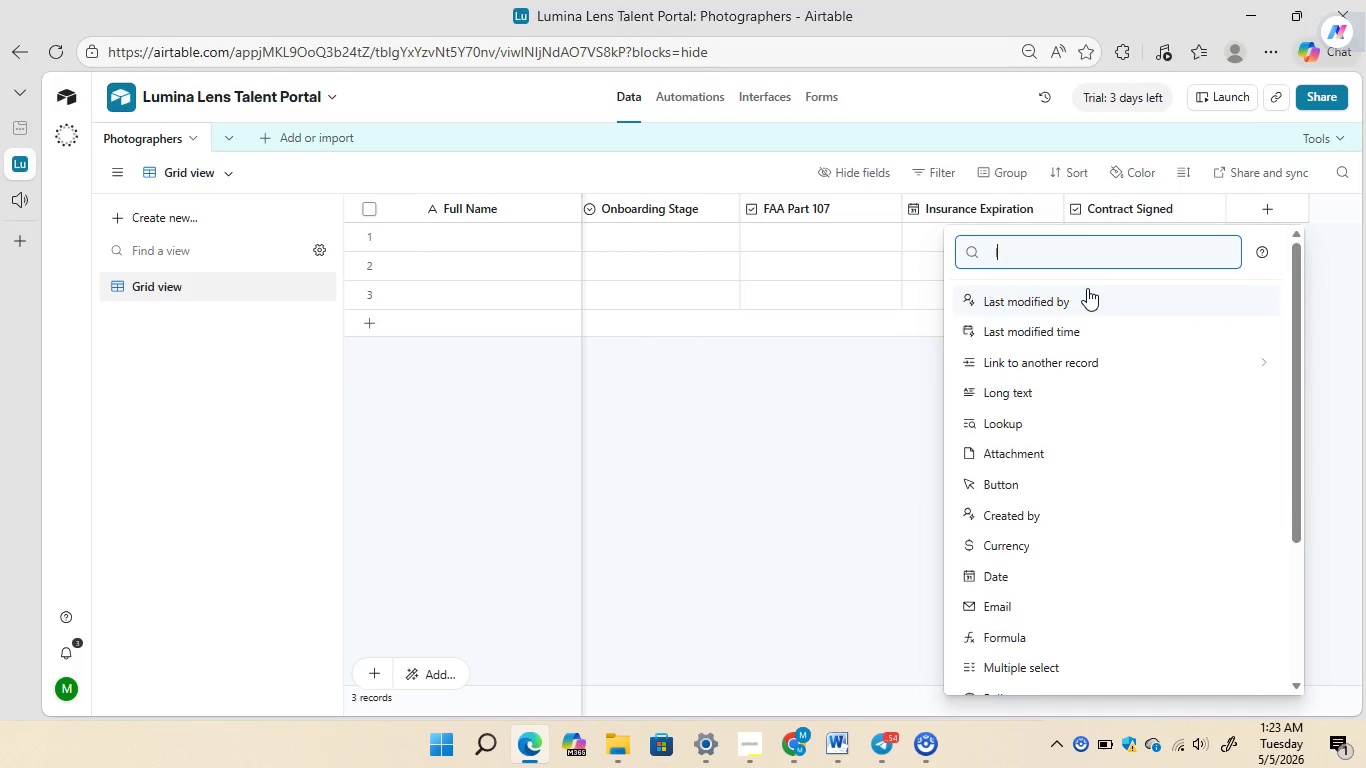 
type(long)
 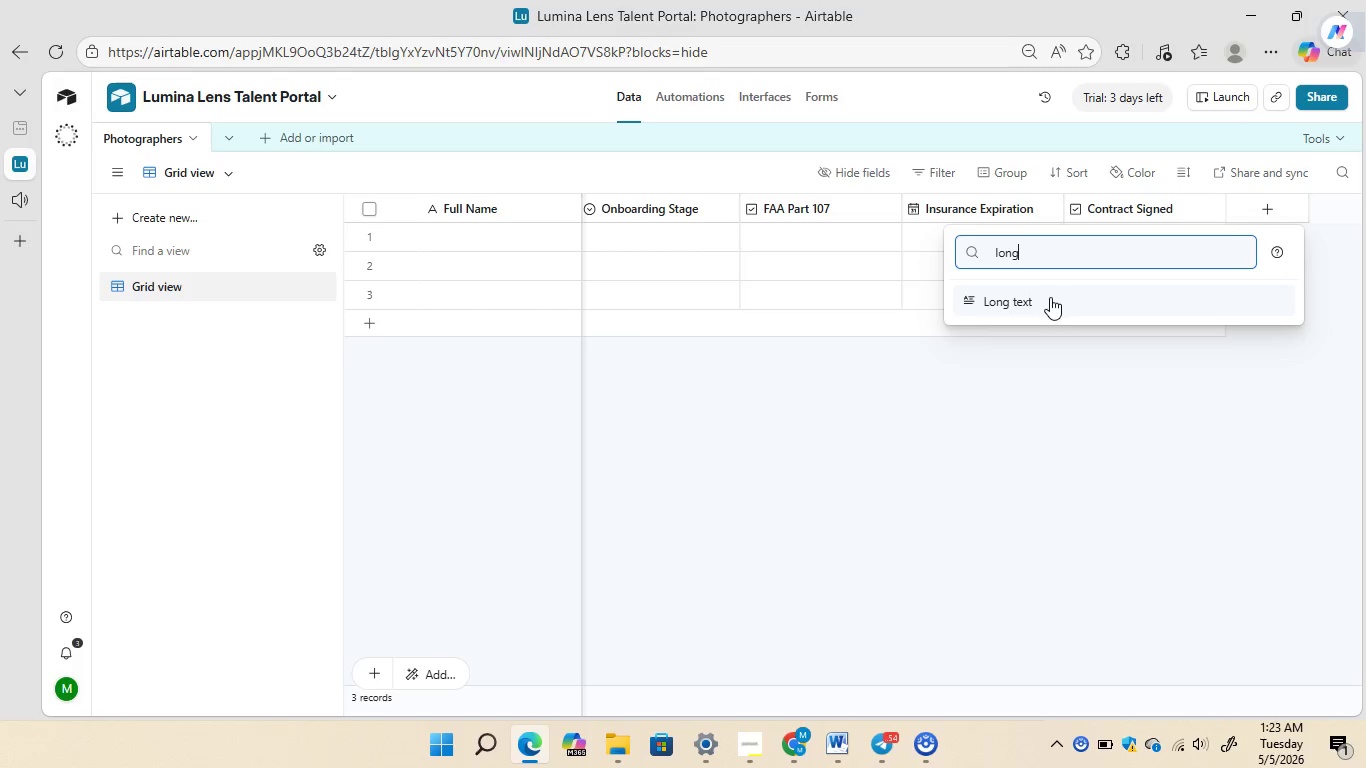 
left_click([1049, 299])
 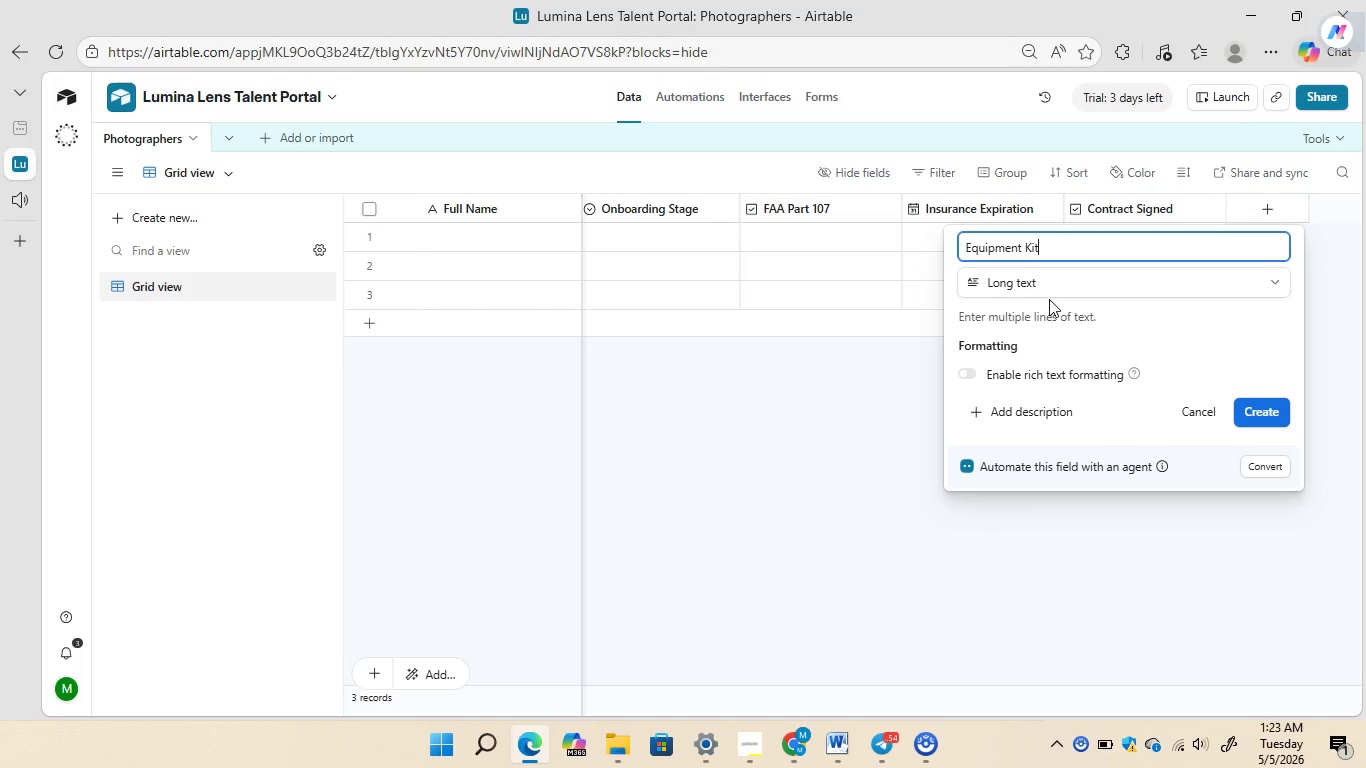 
wait(7.72)
 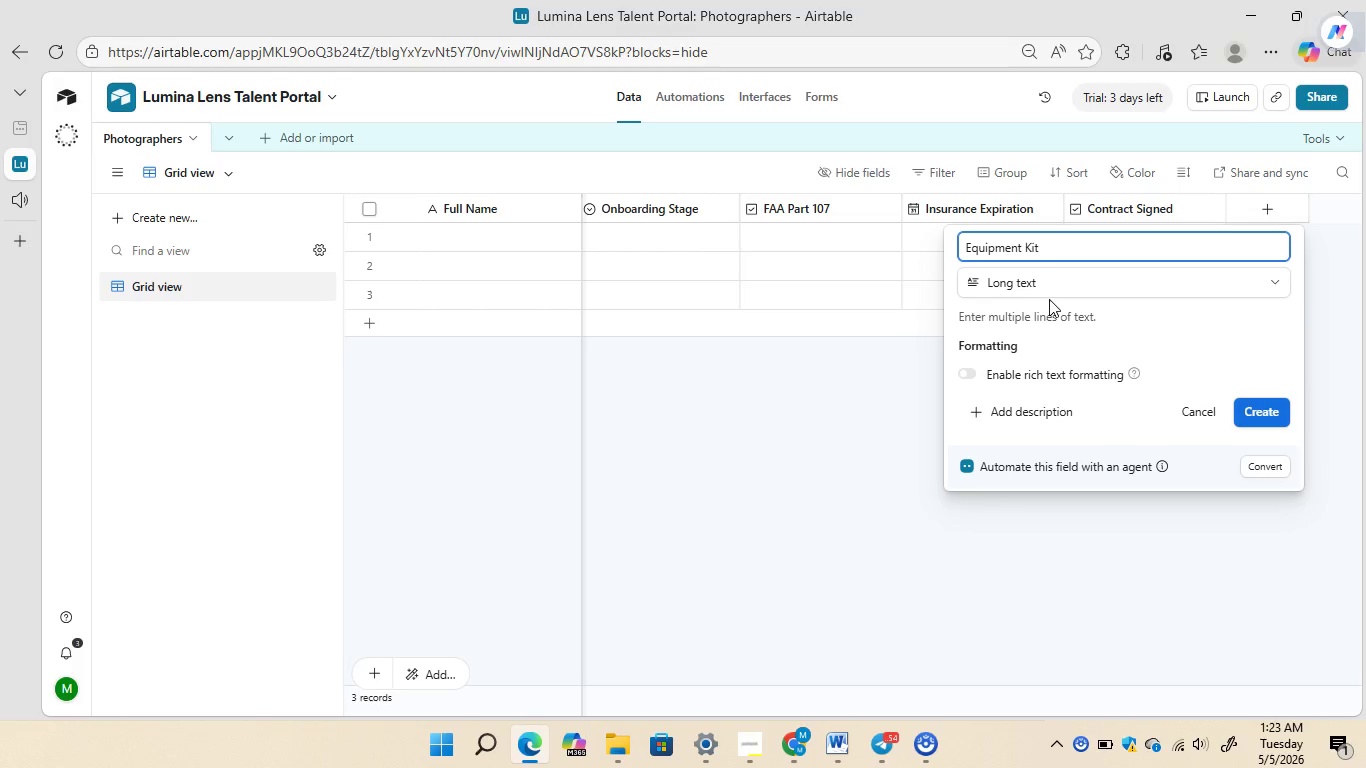 
left_click([1257, 415])
 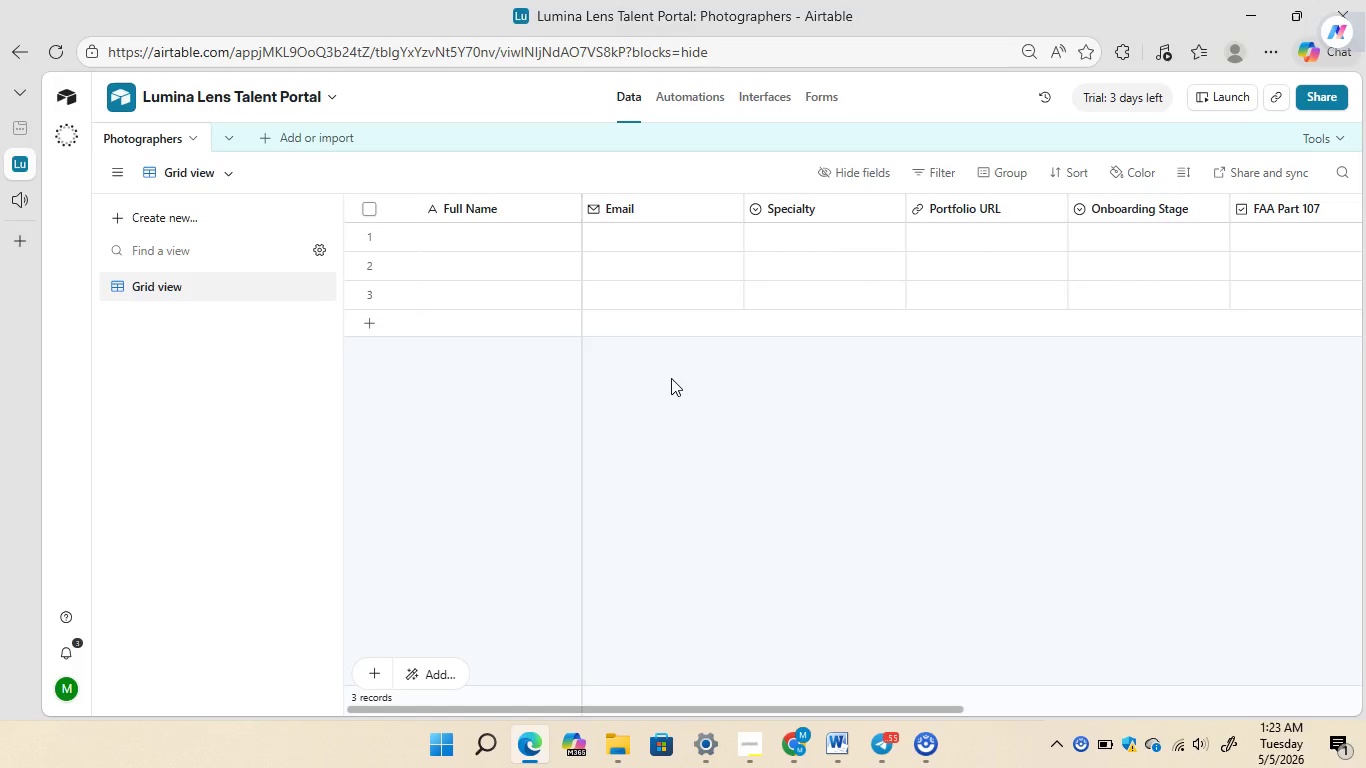 
wait(20.12)
 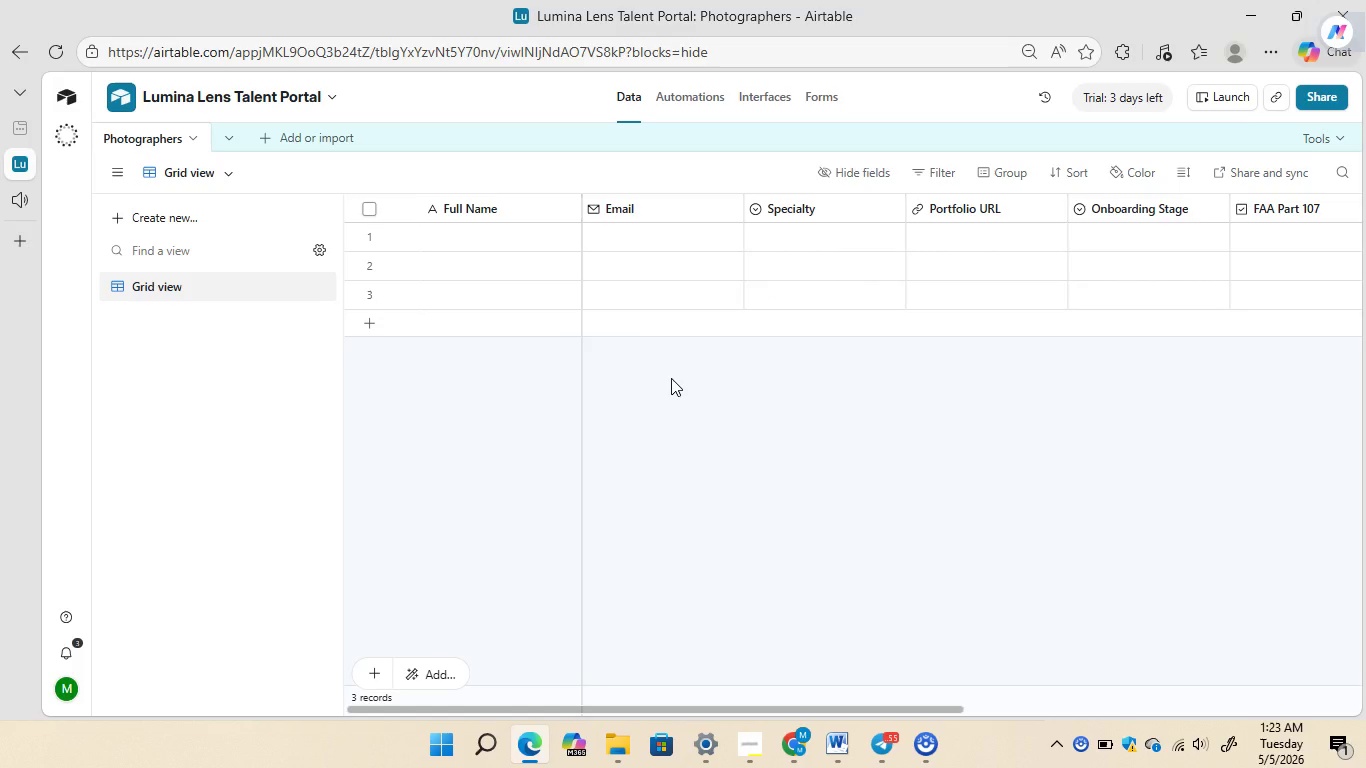 
left_click([173, 215])
 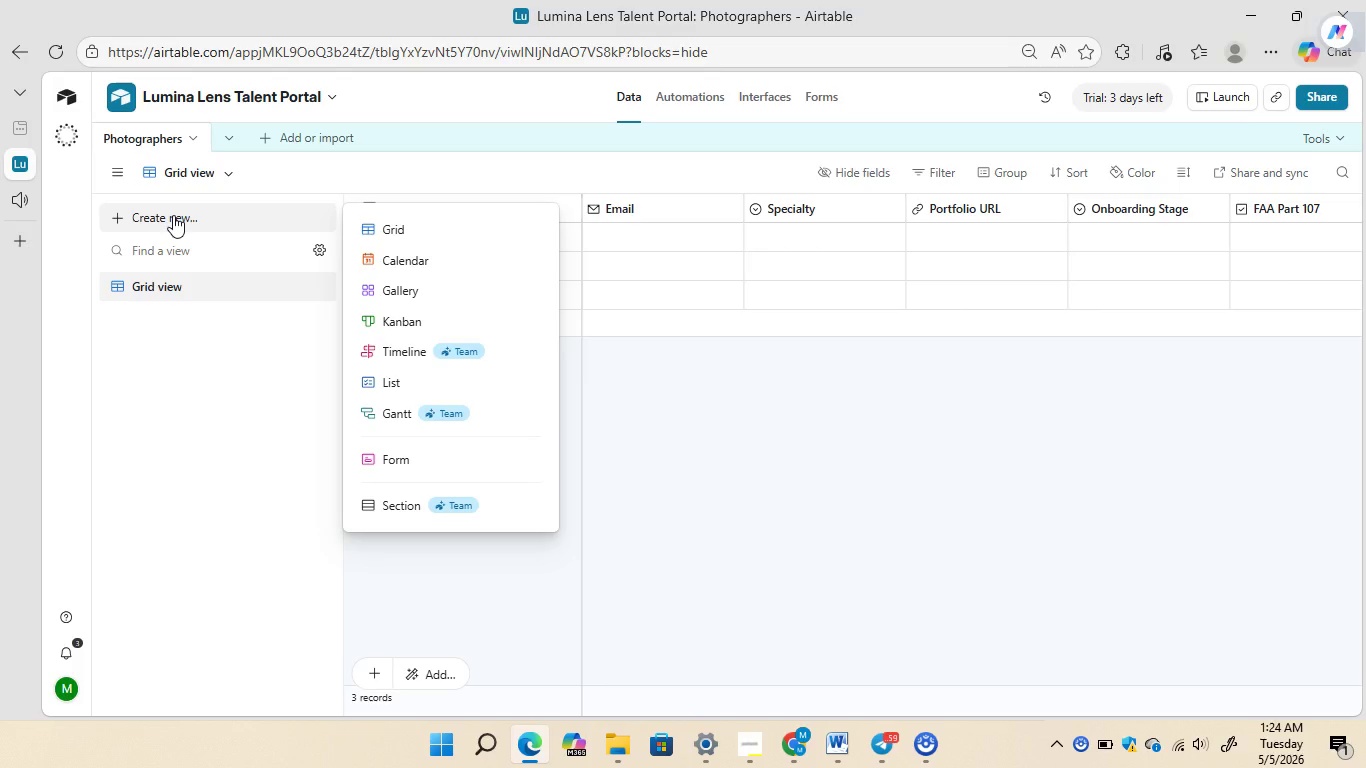 
wait(19.94)
 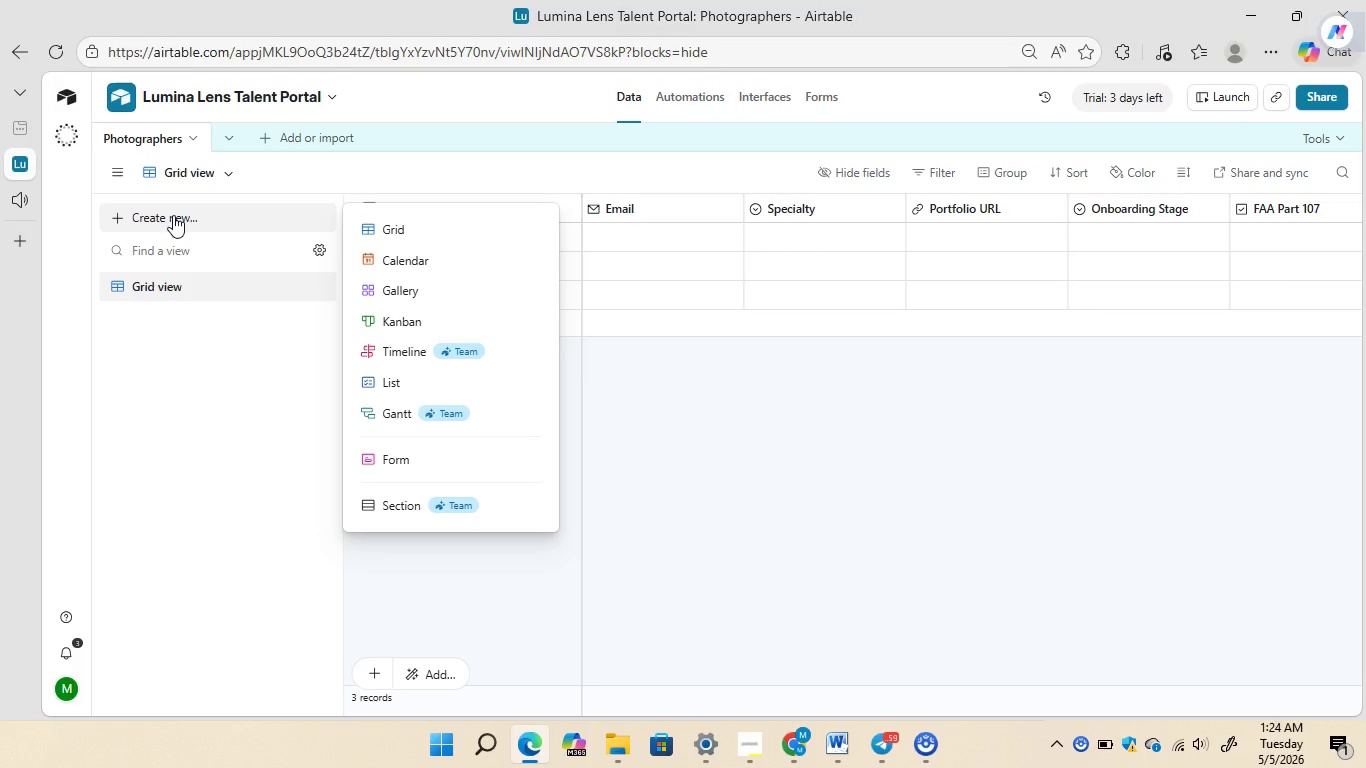 
left_click([414, 327])
 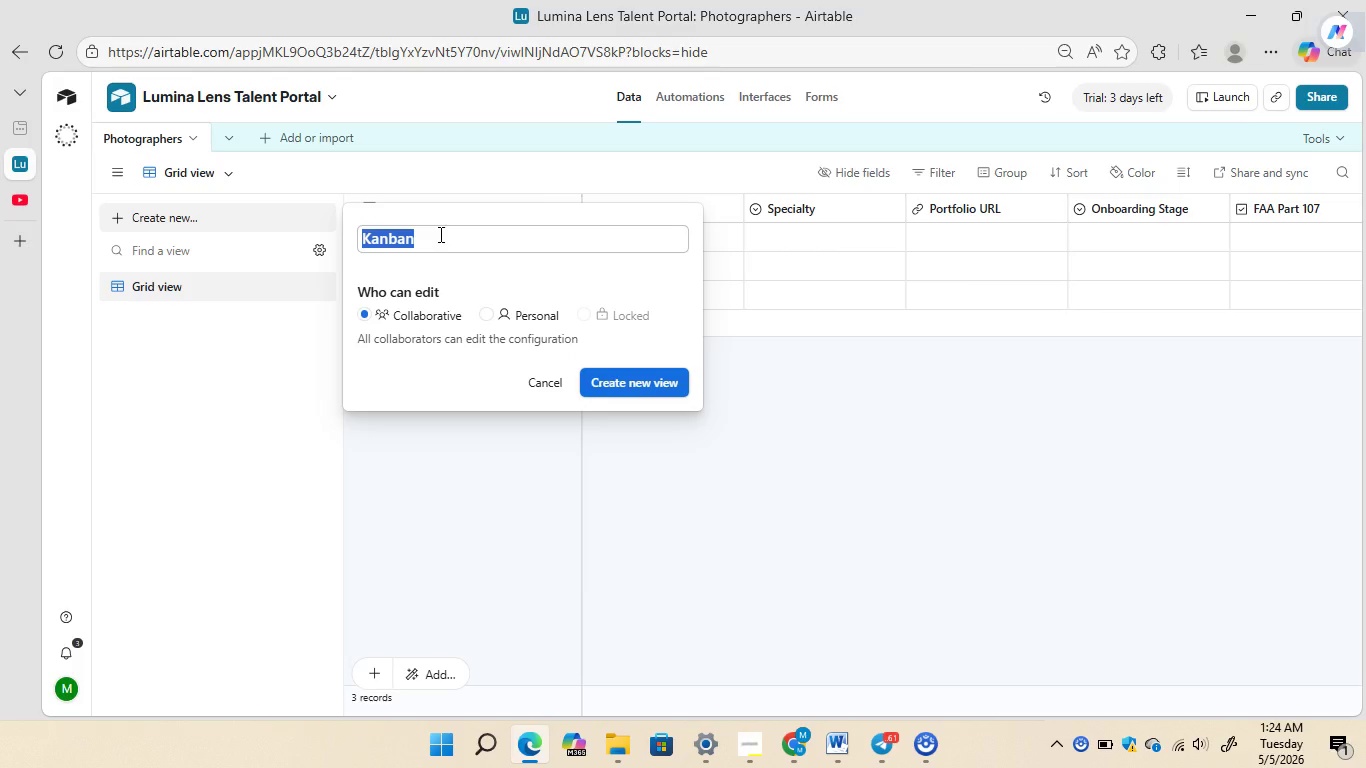 
left_click([439, 234])
 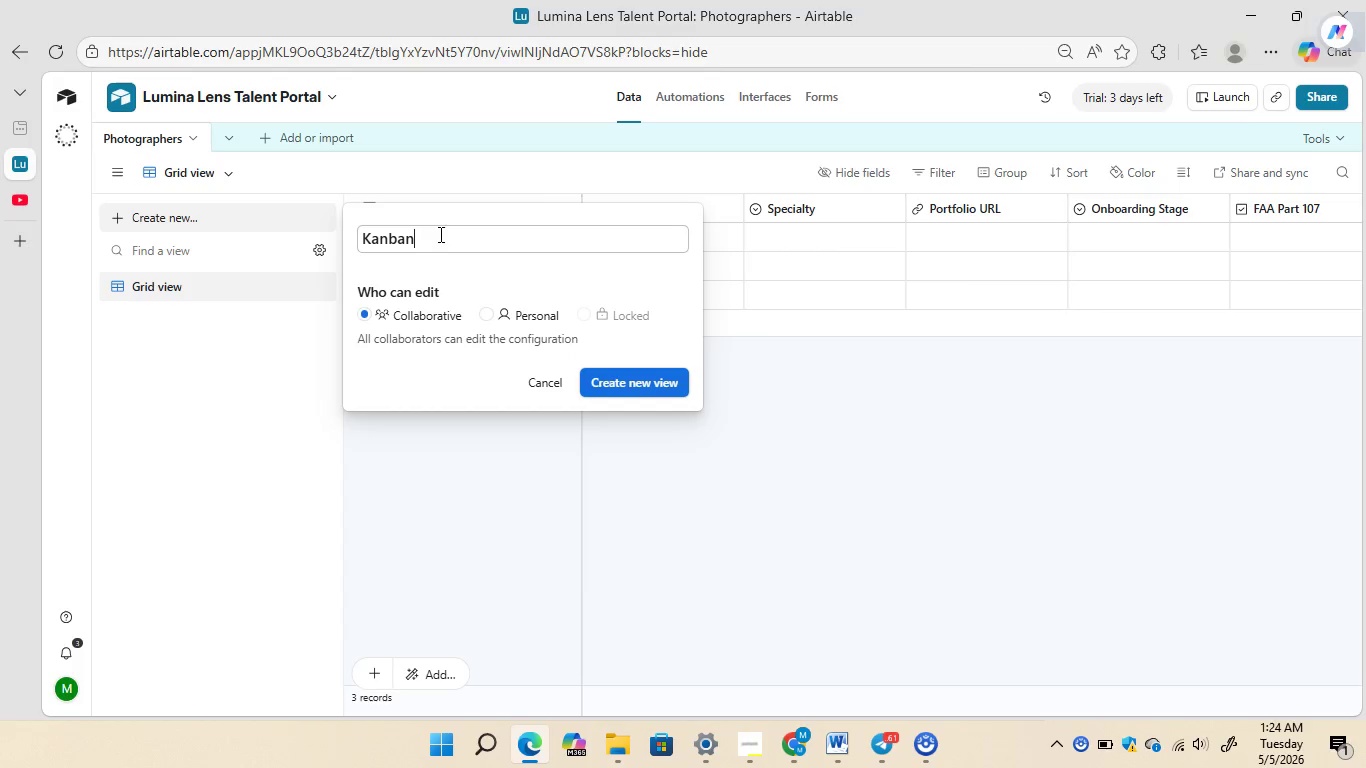 
key(Backspace)
key(Backspace)
key(Backspace)
key(Backspace)
key(Backspace)
key(Backspace)
type(ONBoae)
key(Backspace)
type(rding Kanban)
 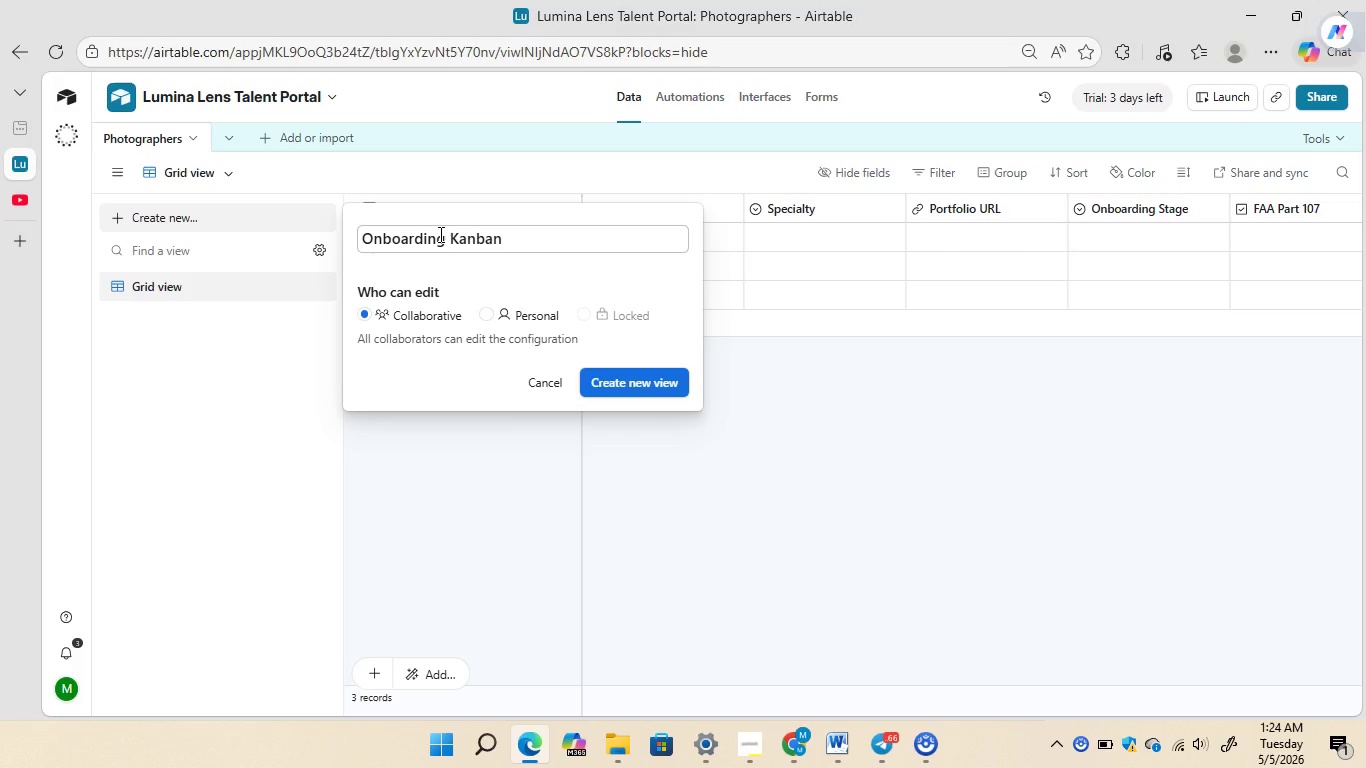 
wait(6.12)
 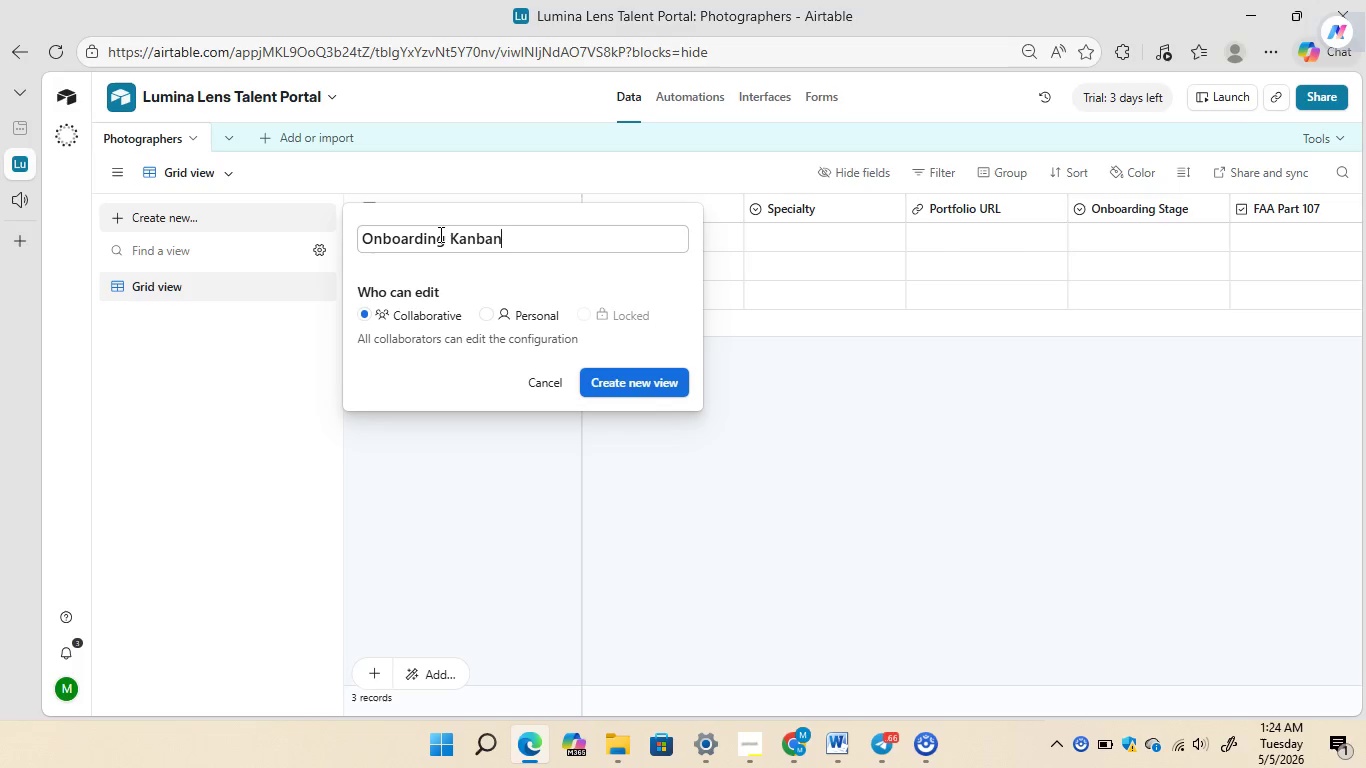 
left_click([632, 381])
 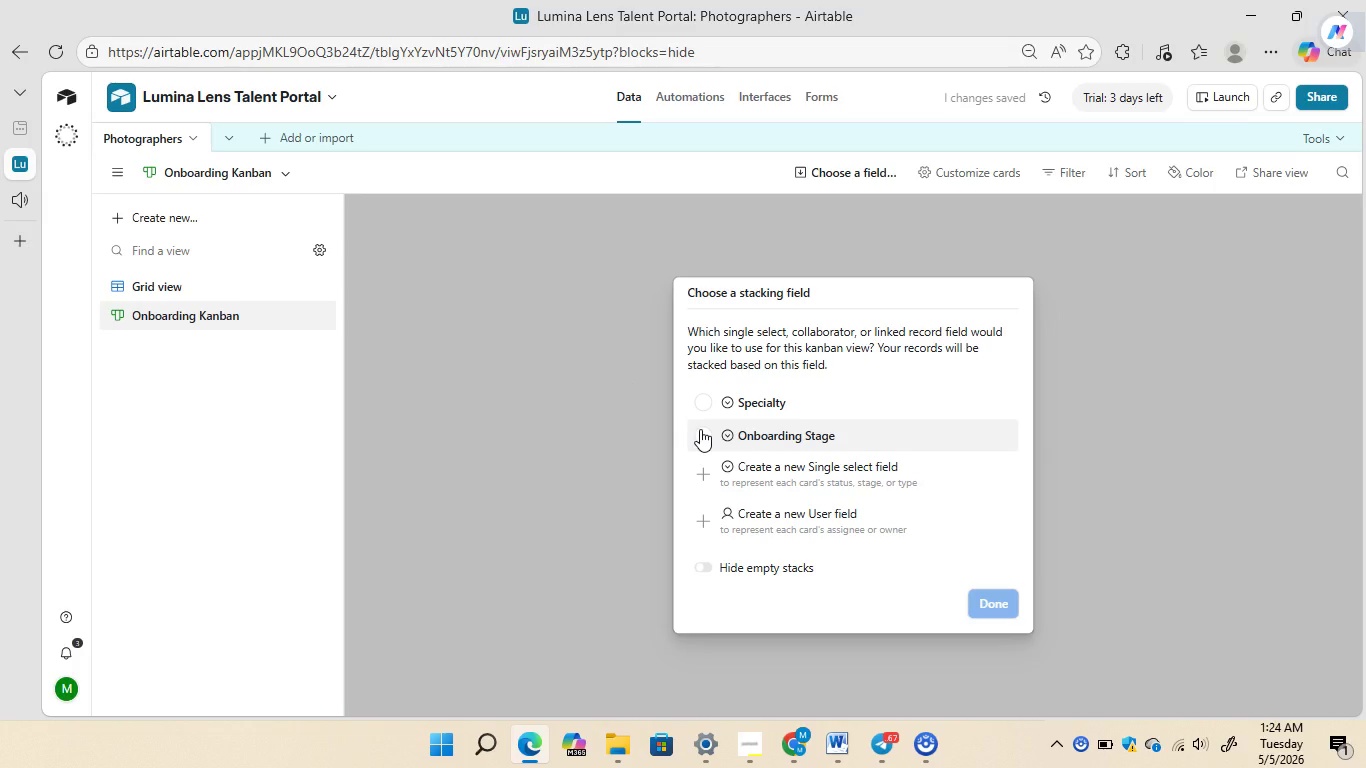 
wait(7.44)
 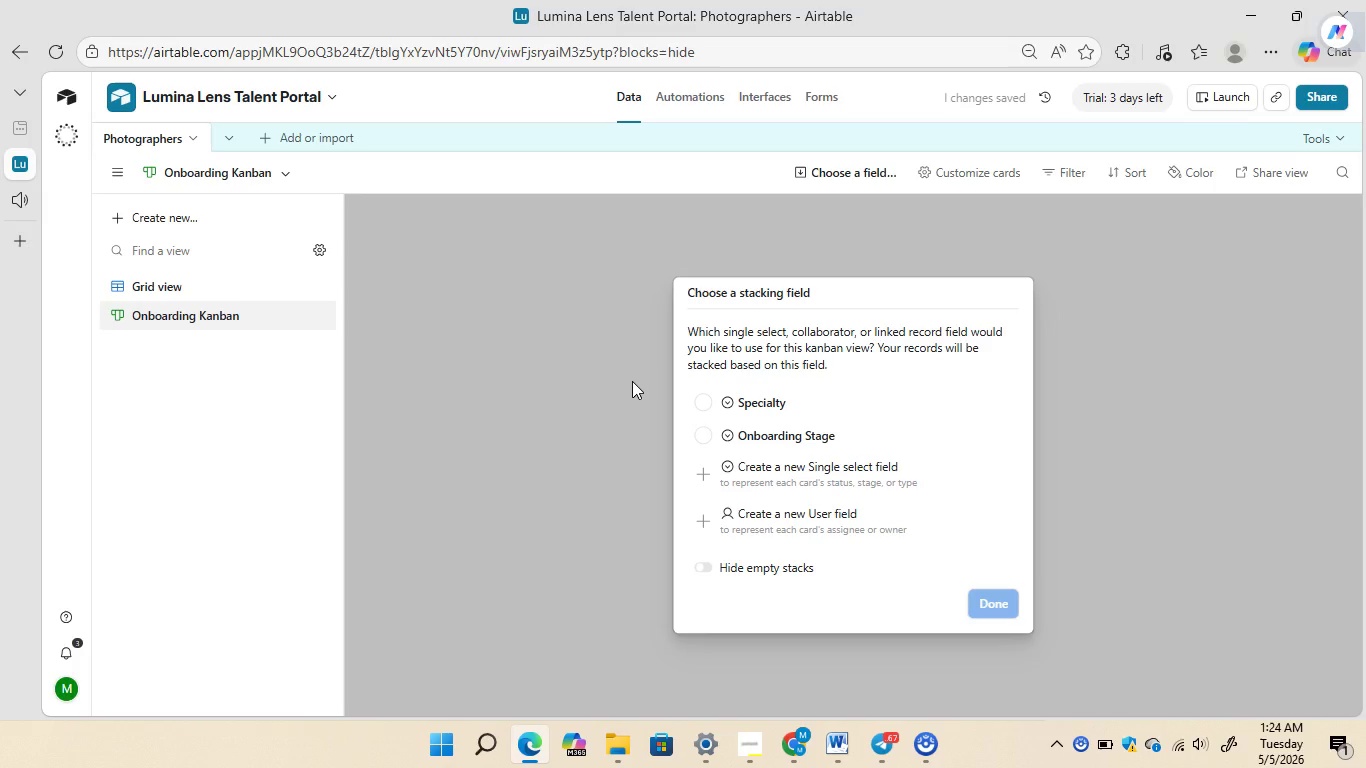 
left_click([700, 429])
 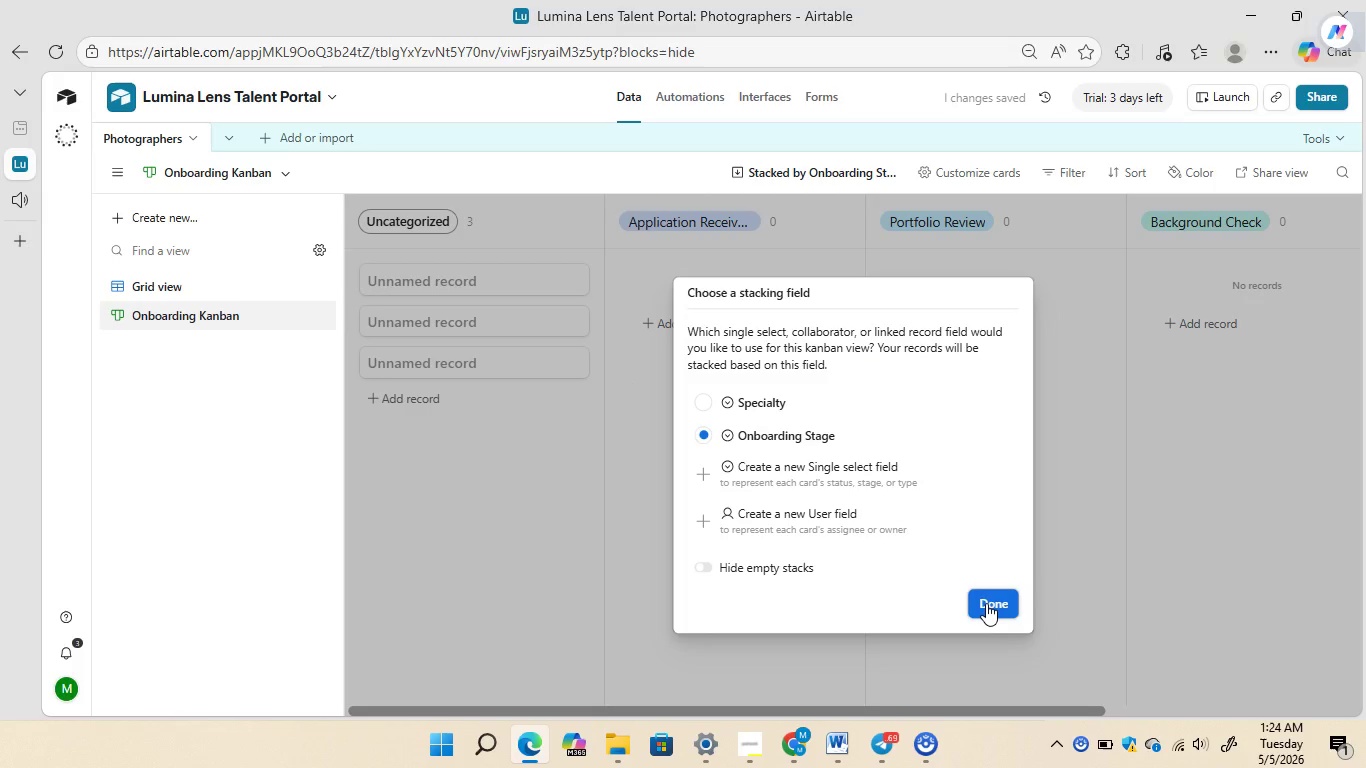 
left_click([986, 603])
 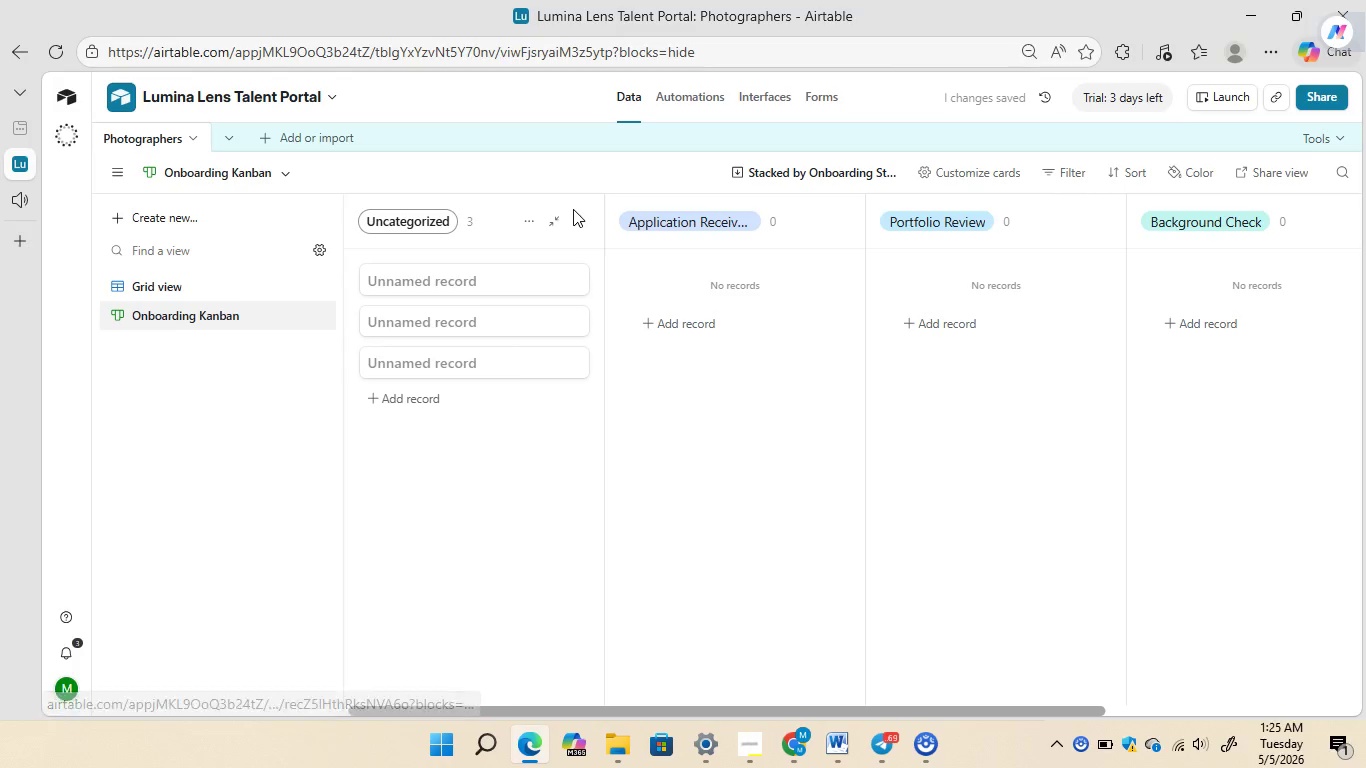 
left_click([555, 215])
 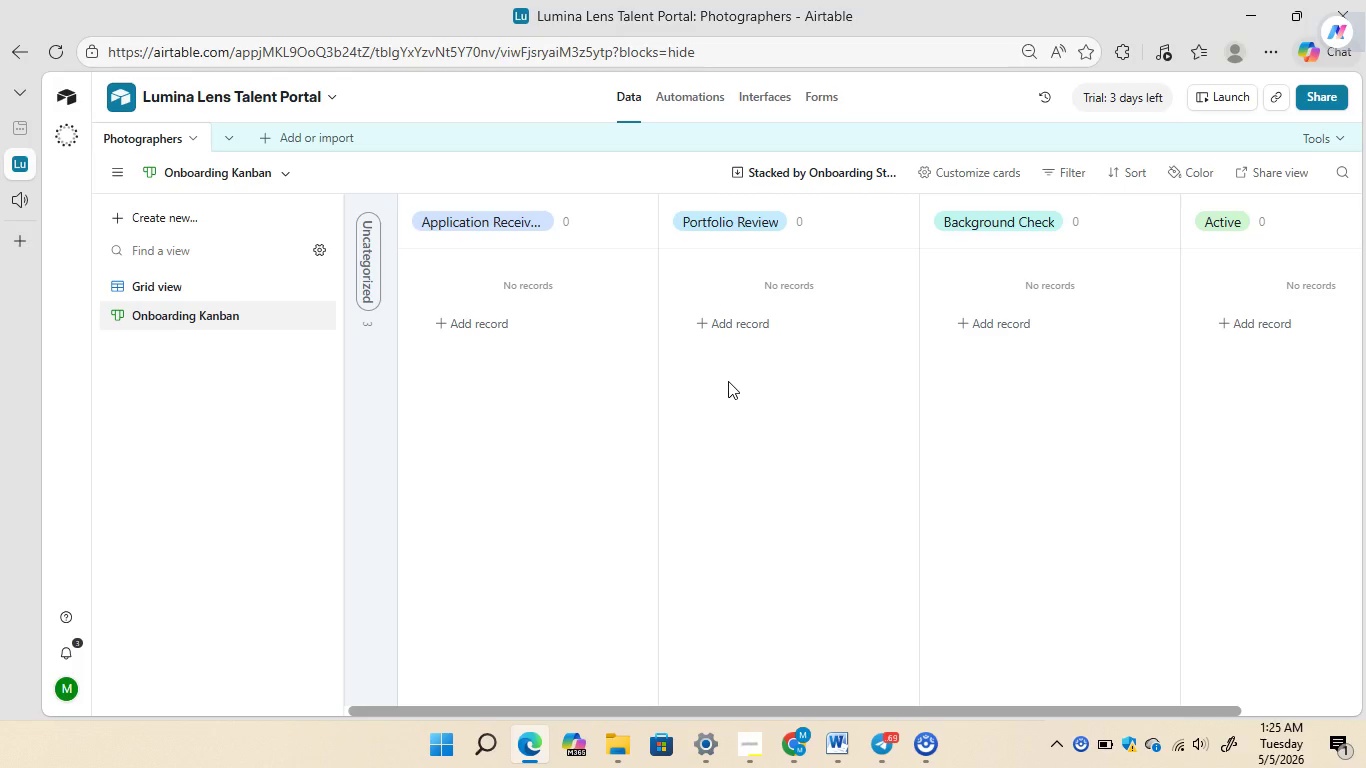 
wait(19.69)
 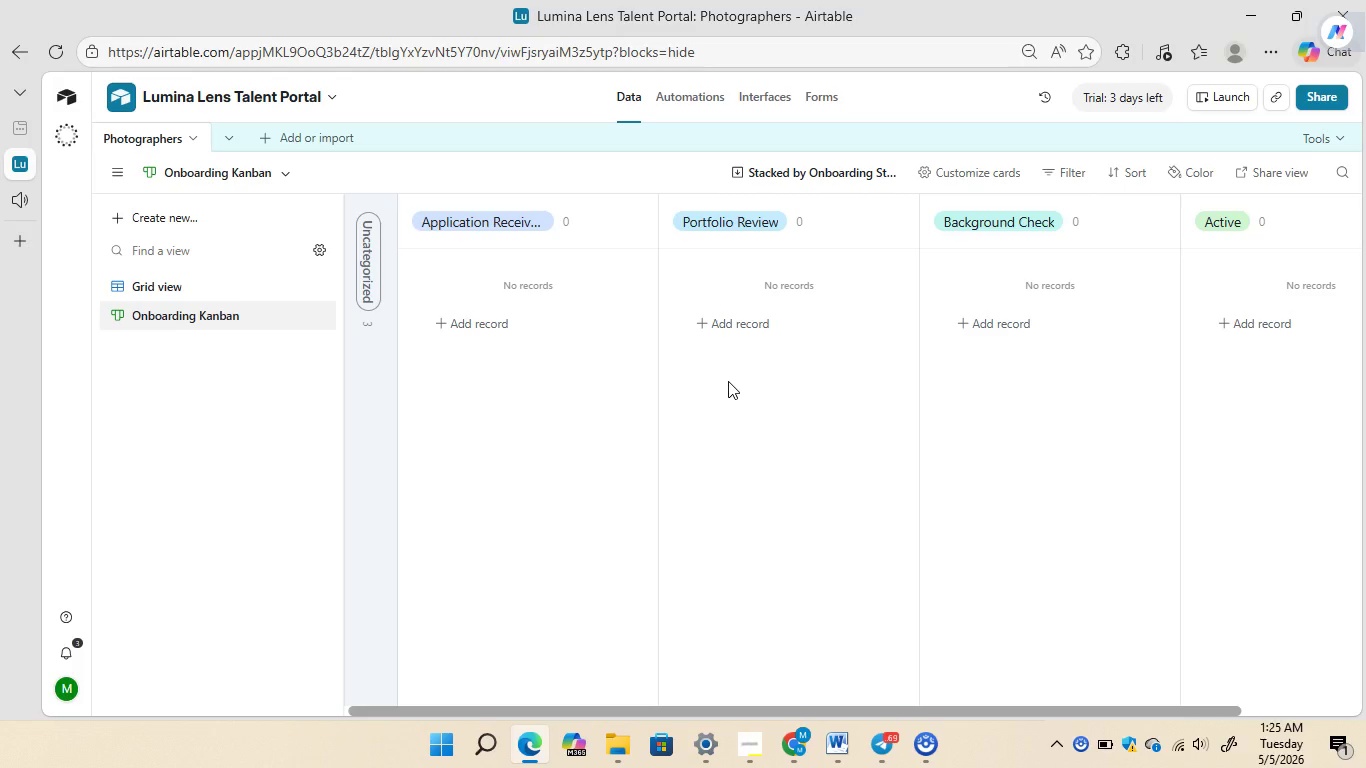 
left_click([195, 216])
 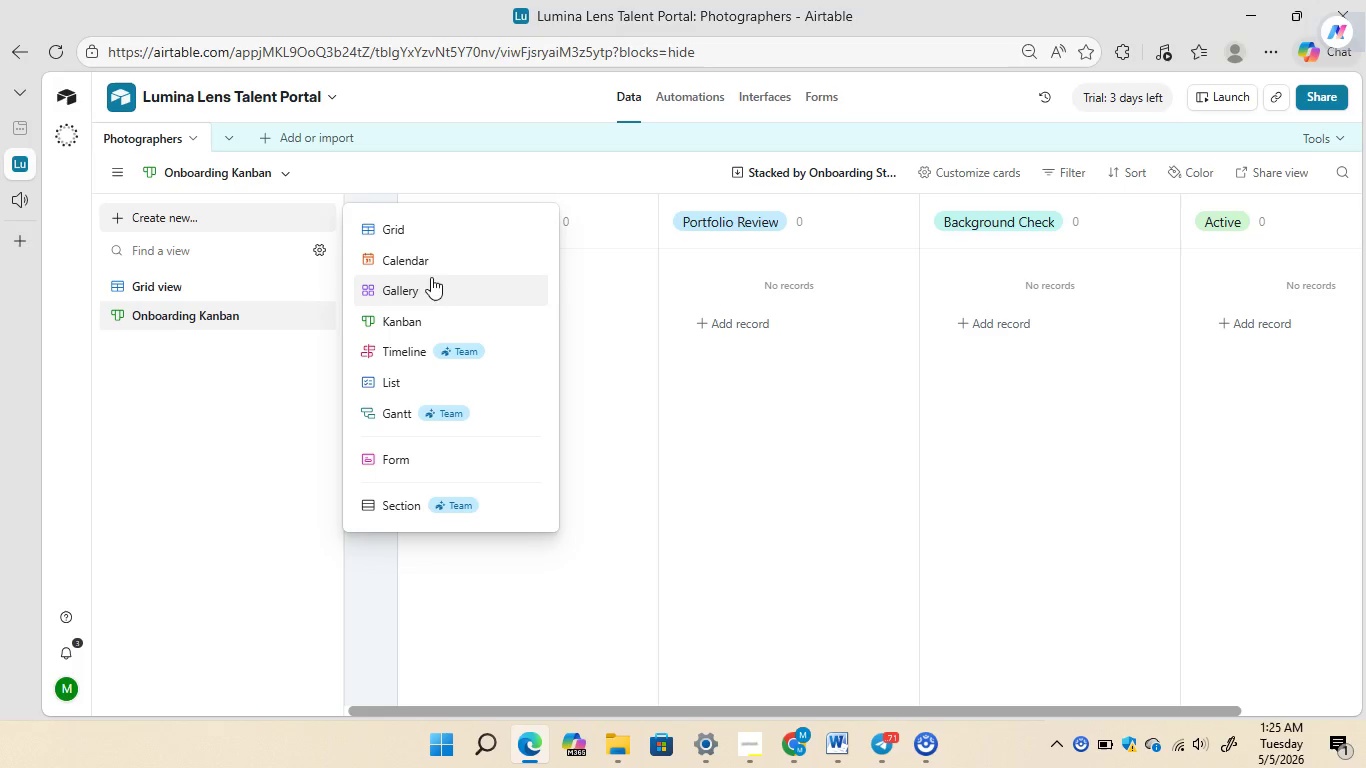 
left_click([426, 286])
 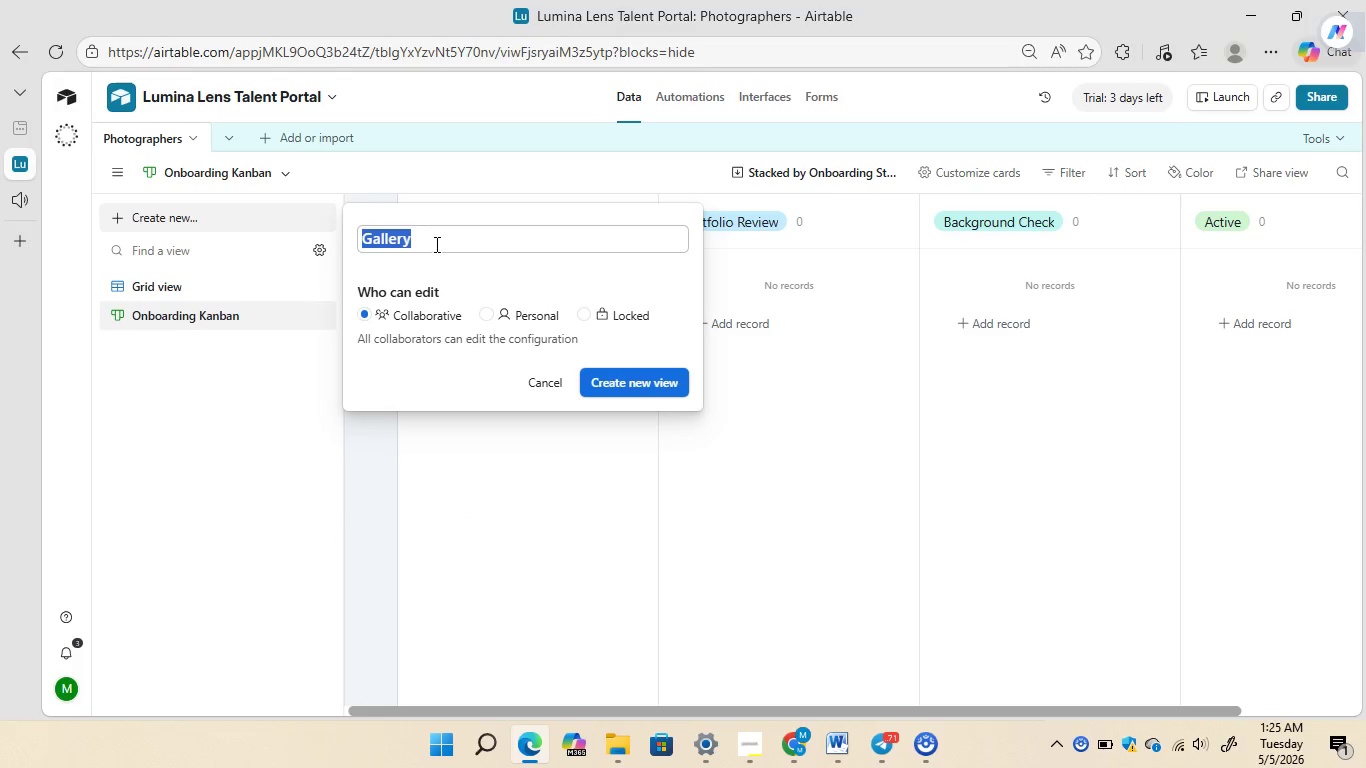 
left_click([435, 244])
 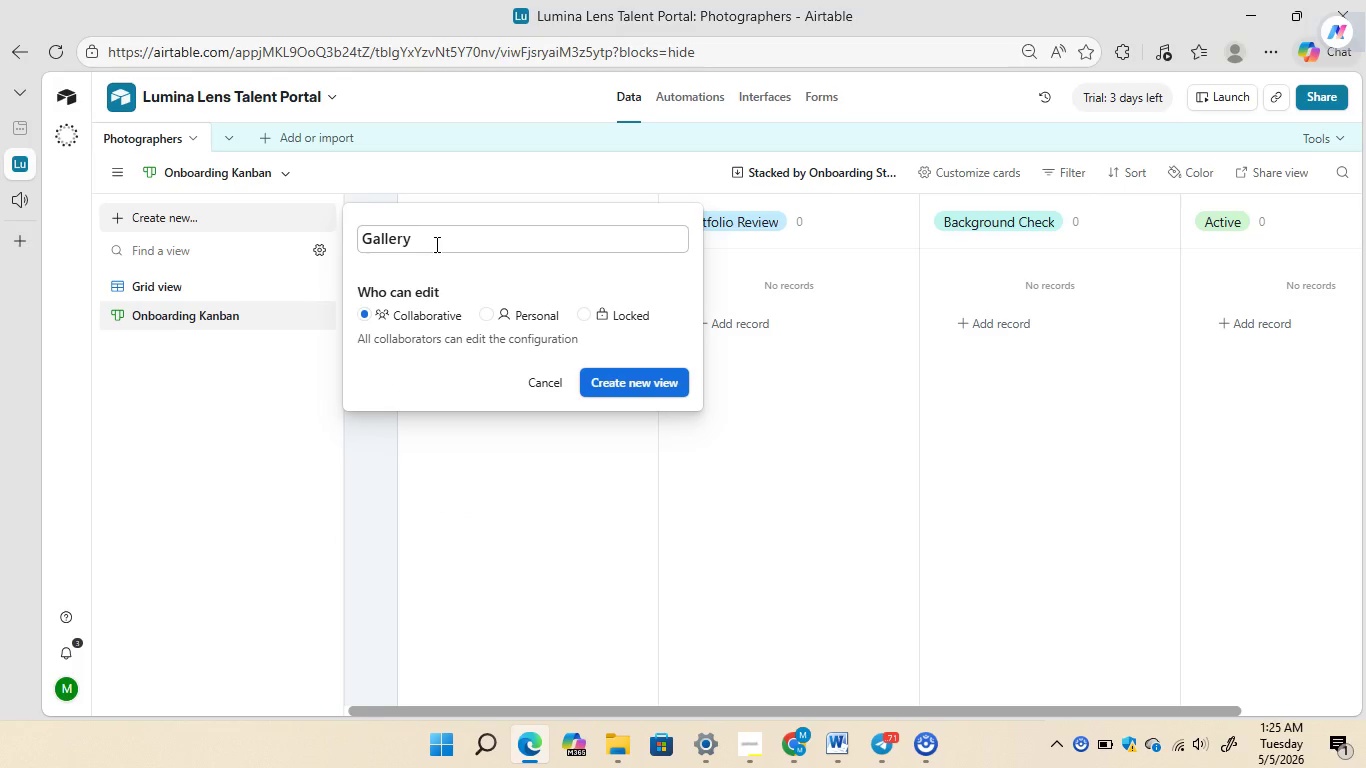 
key(Backspace)
 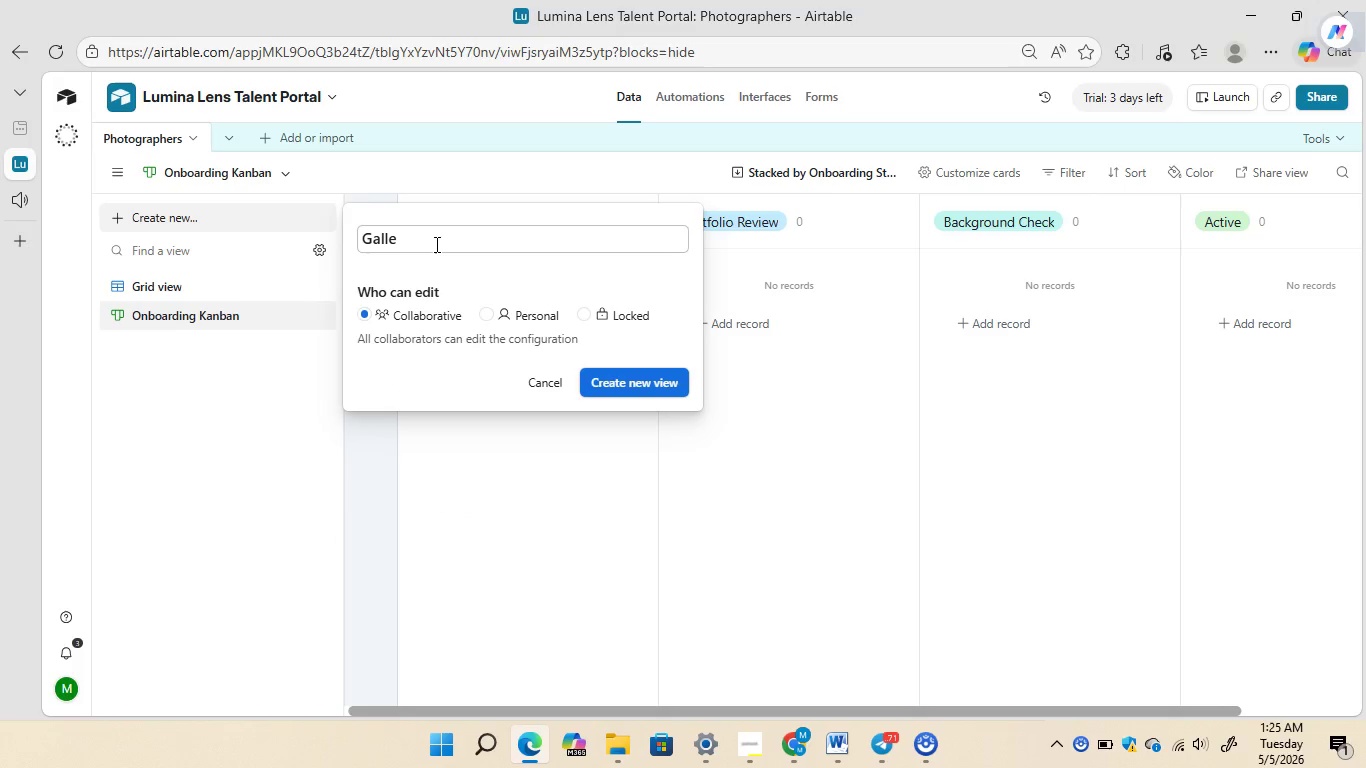 
key(Backspace)
 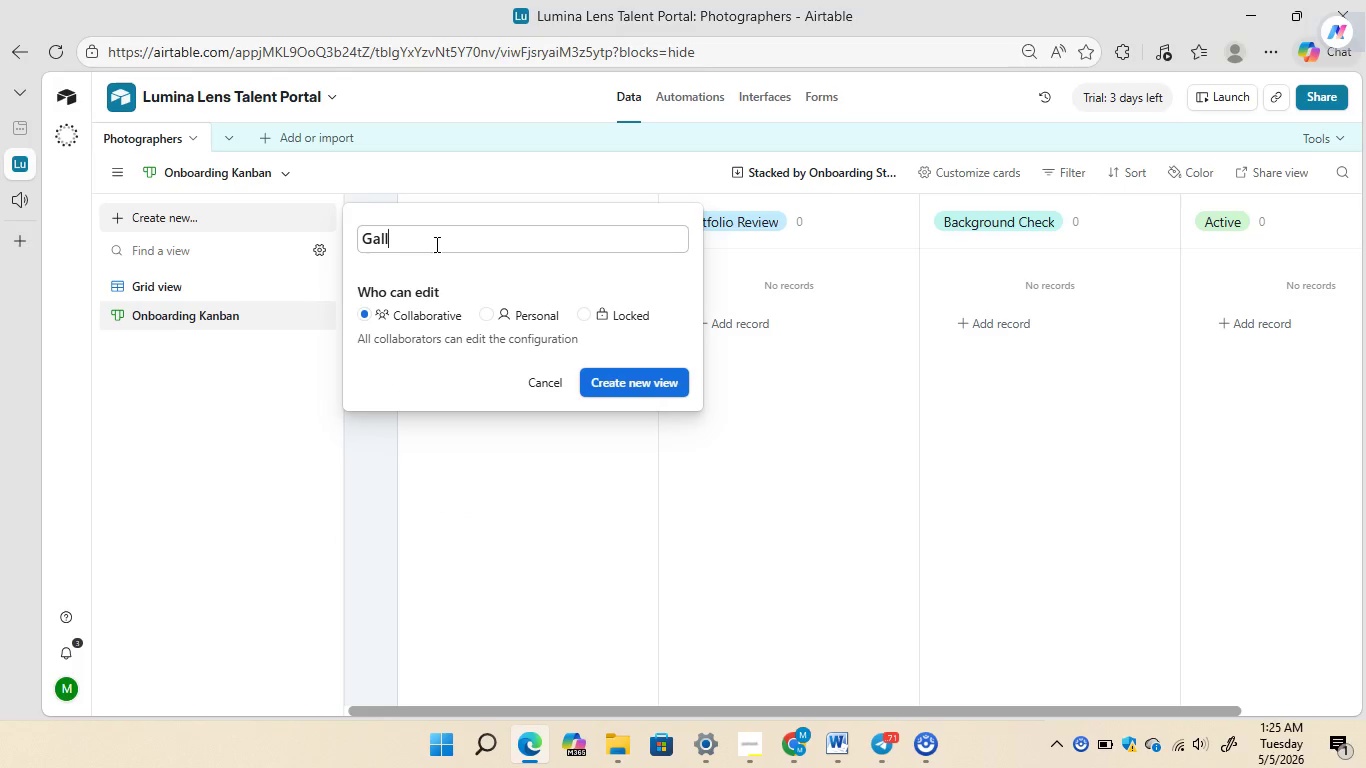 
key(Backspace)
 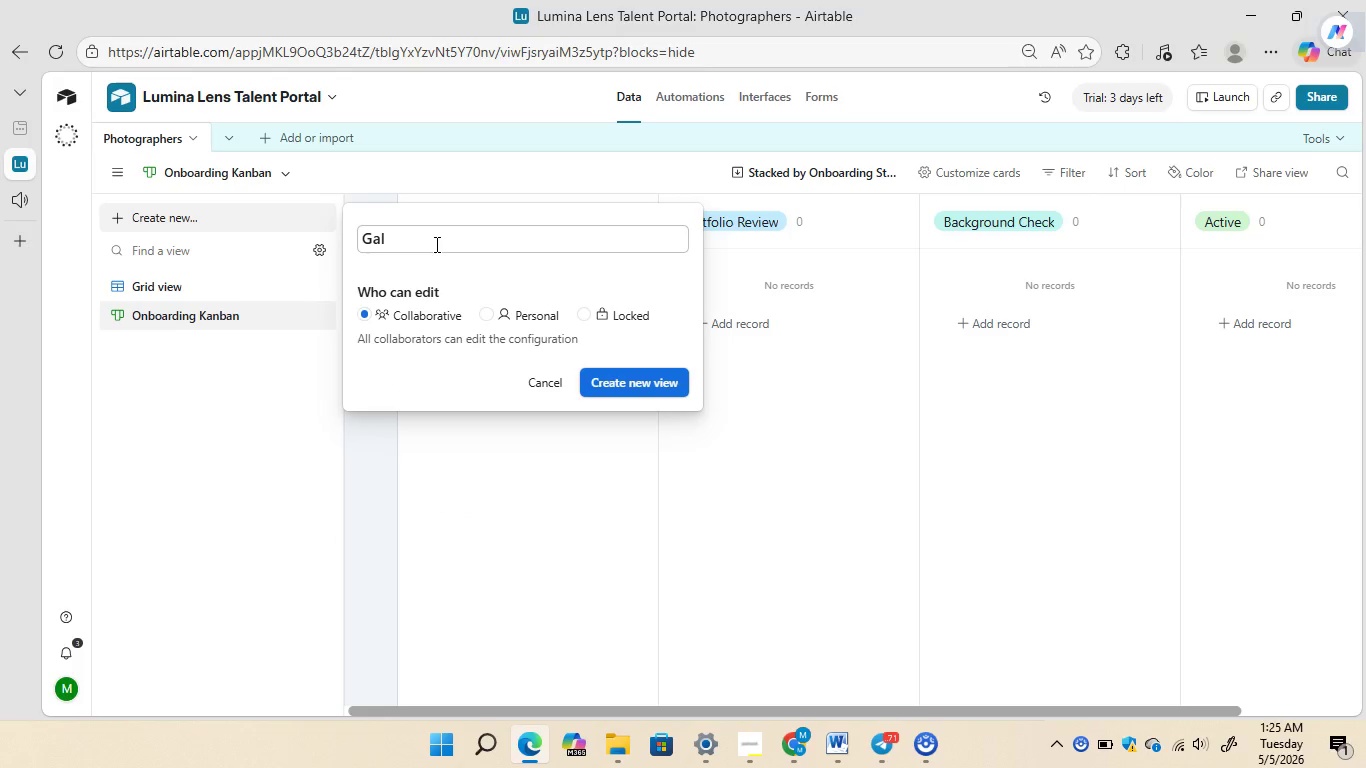 
key(Backspace)
 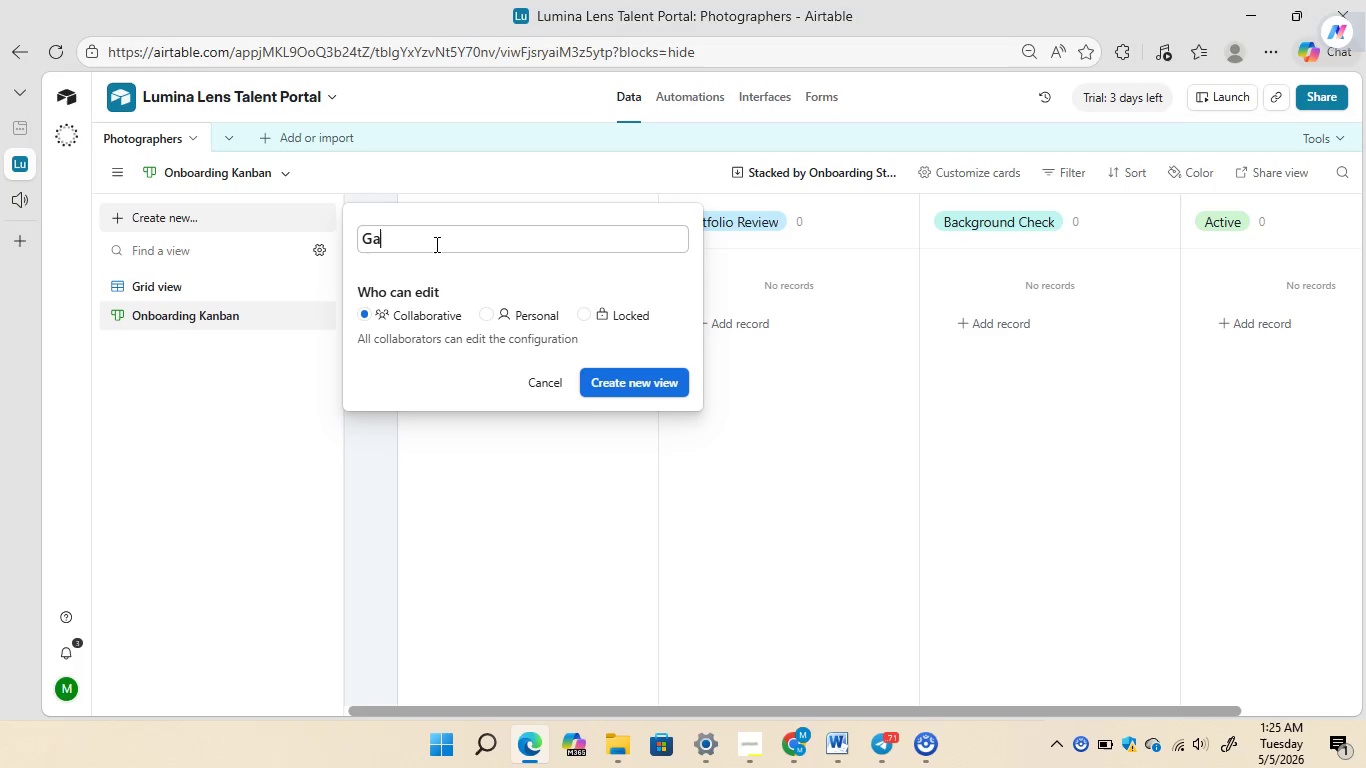 
key(Backspace)
 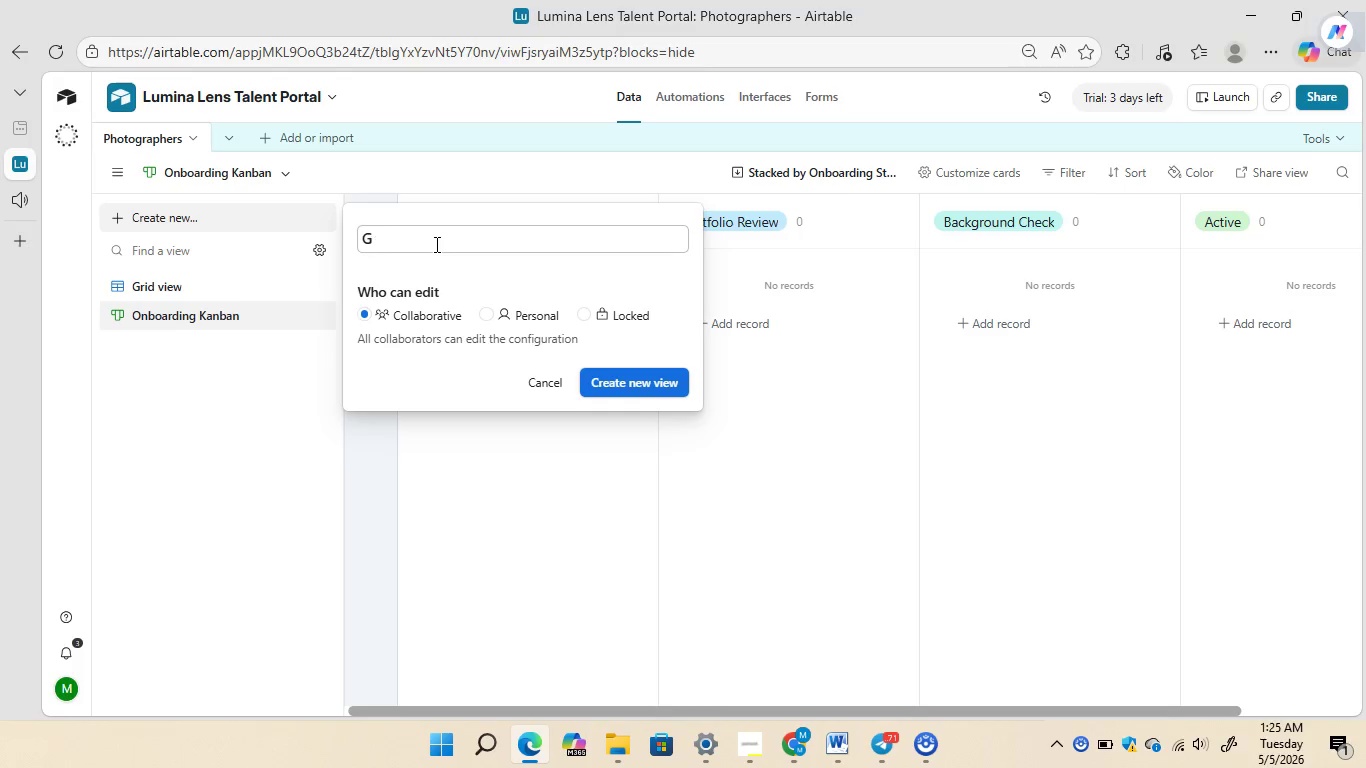 
key(Backspace)
 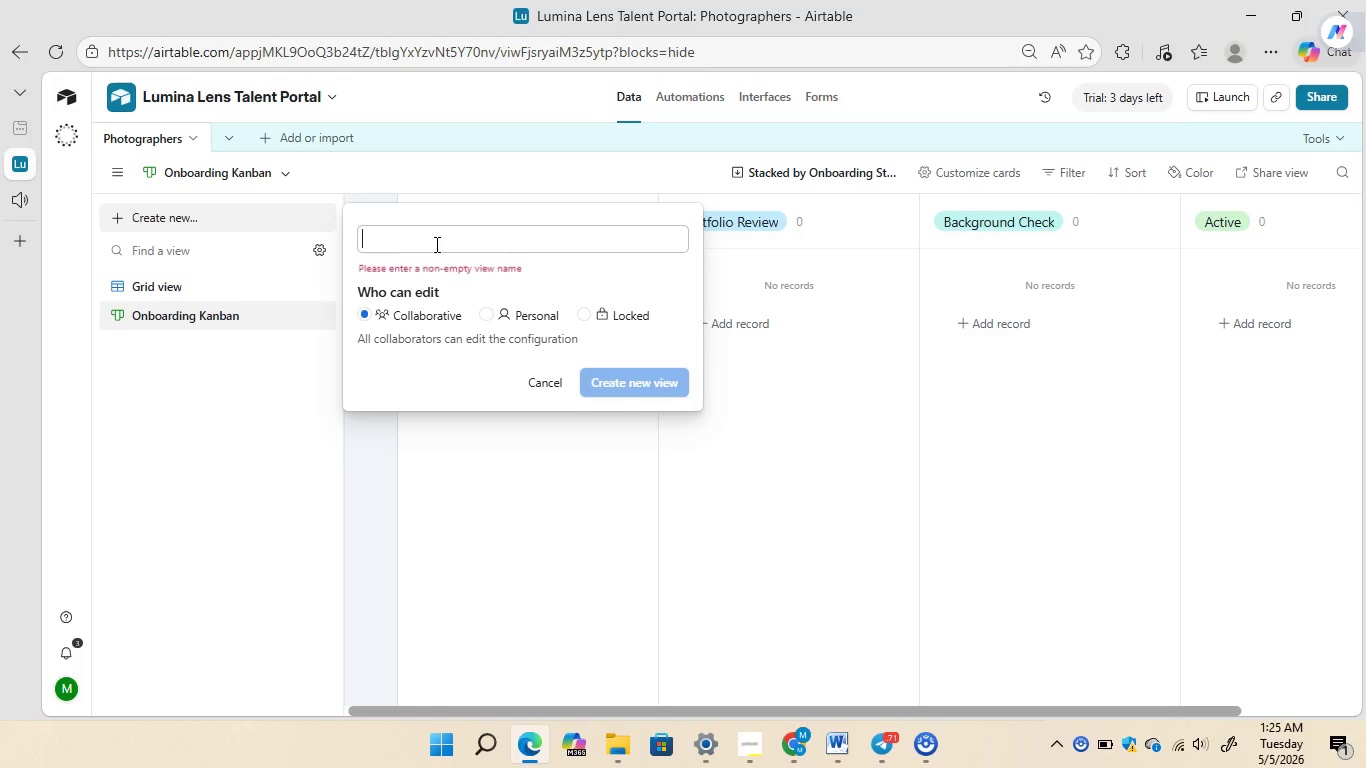 
key(Backspace)
 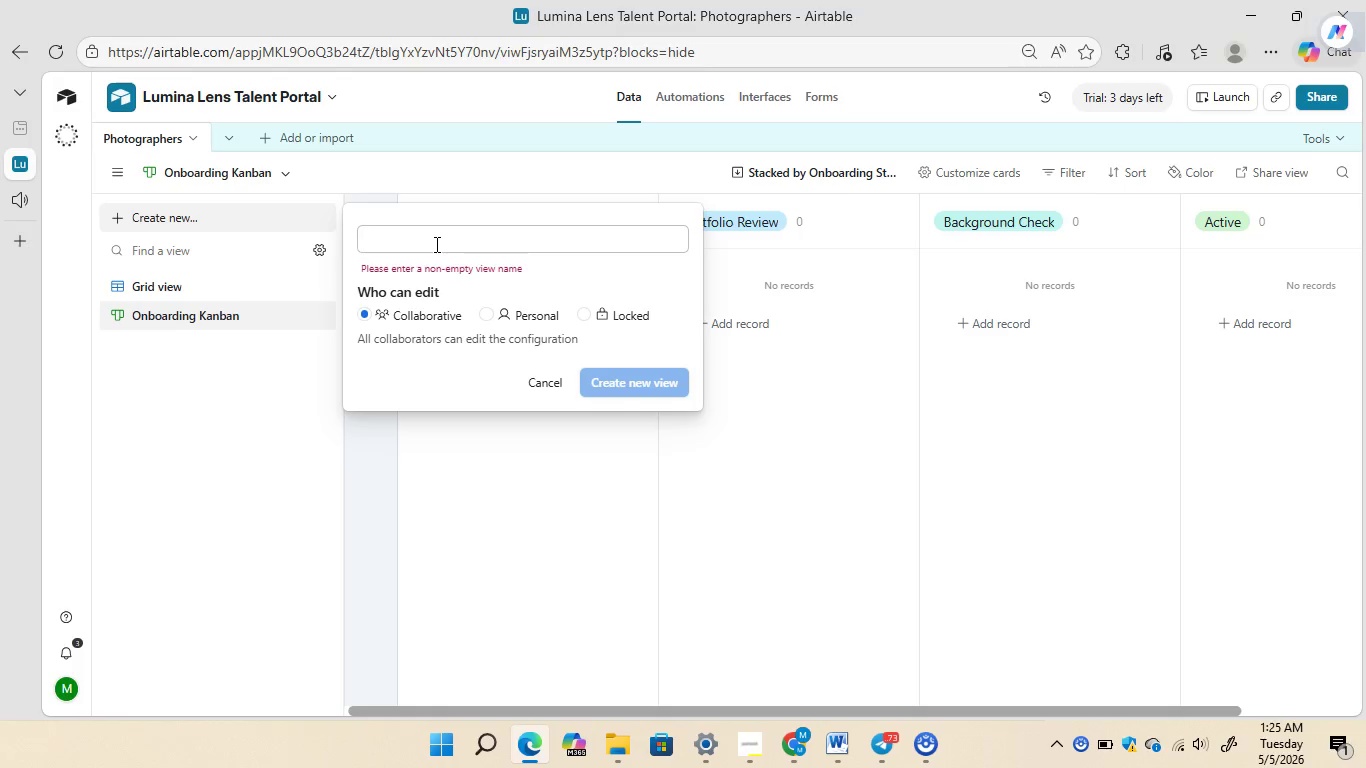 
type(Portfolio)
 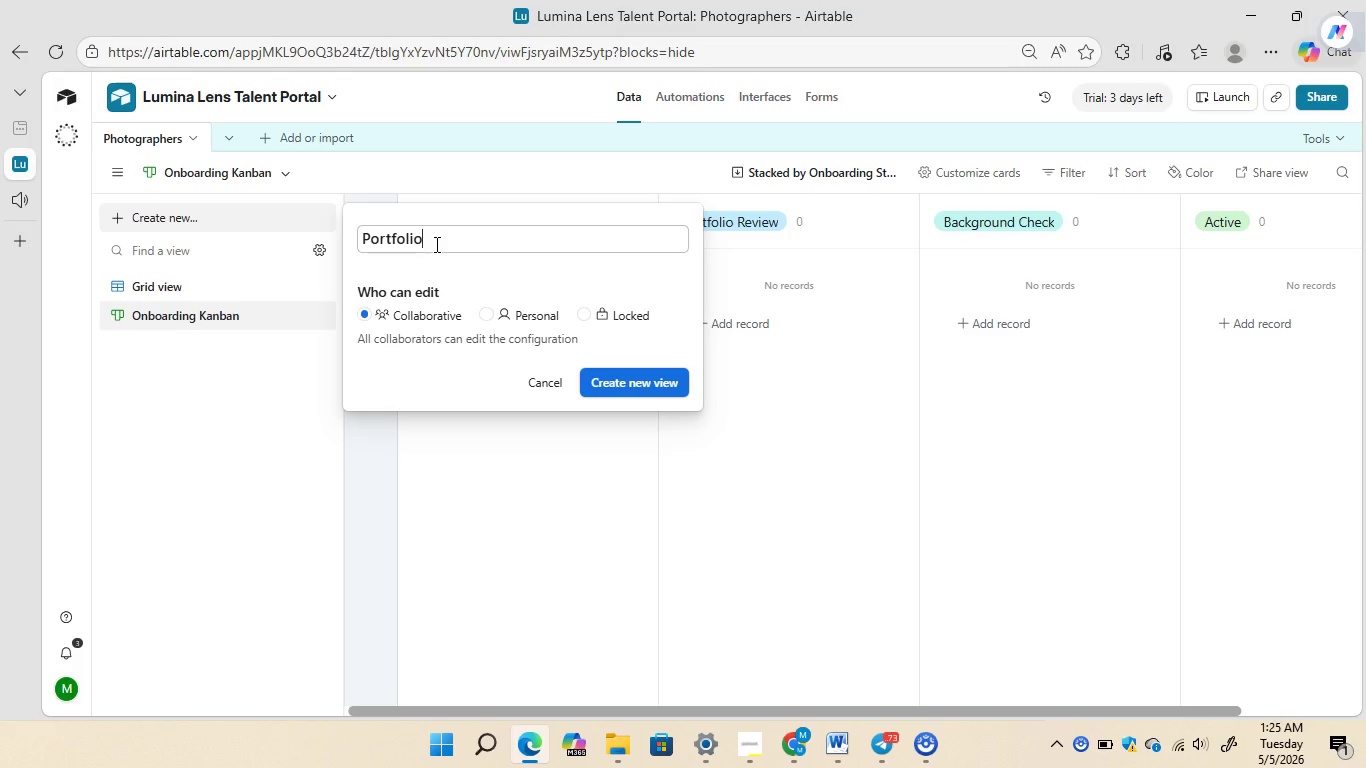 
wait(8.94)
 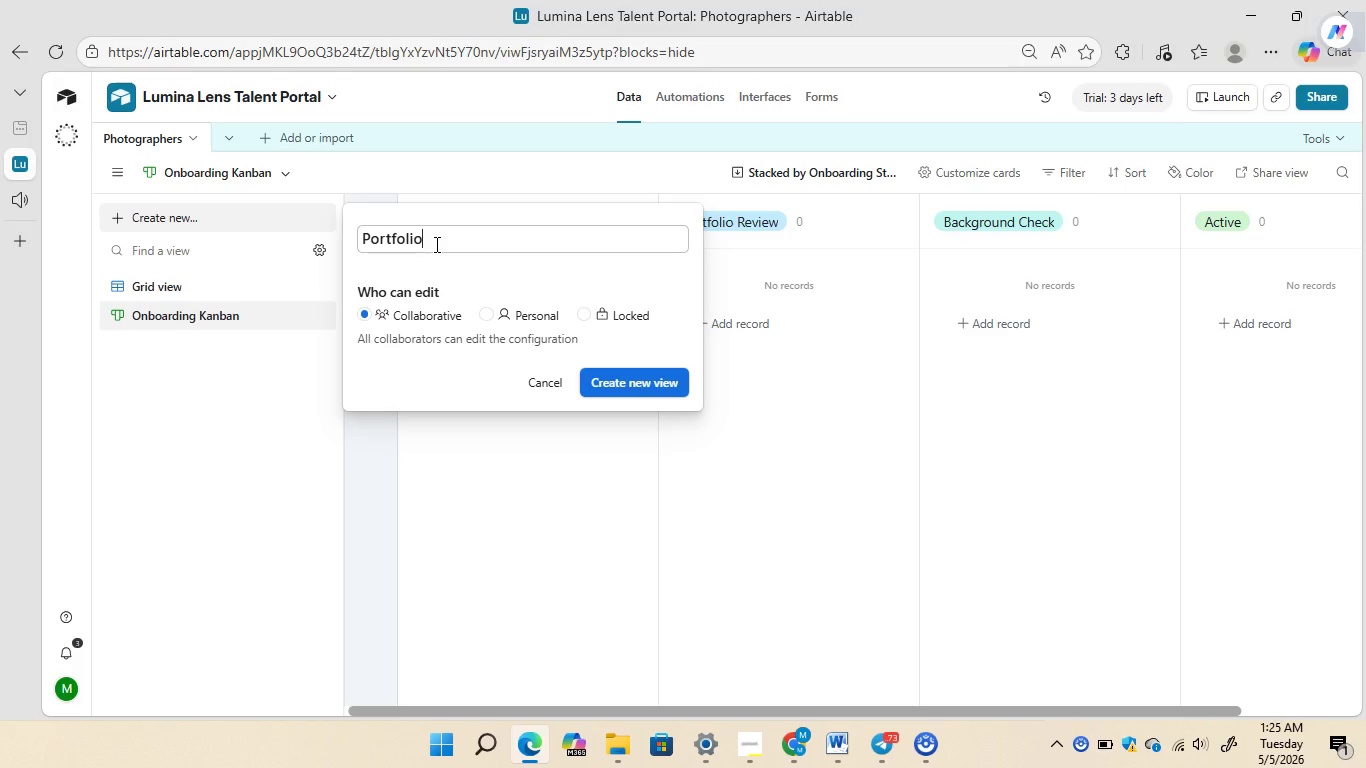 
type( Gallery)
 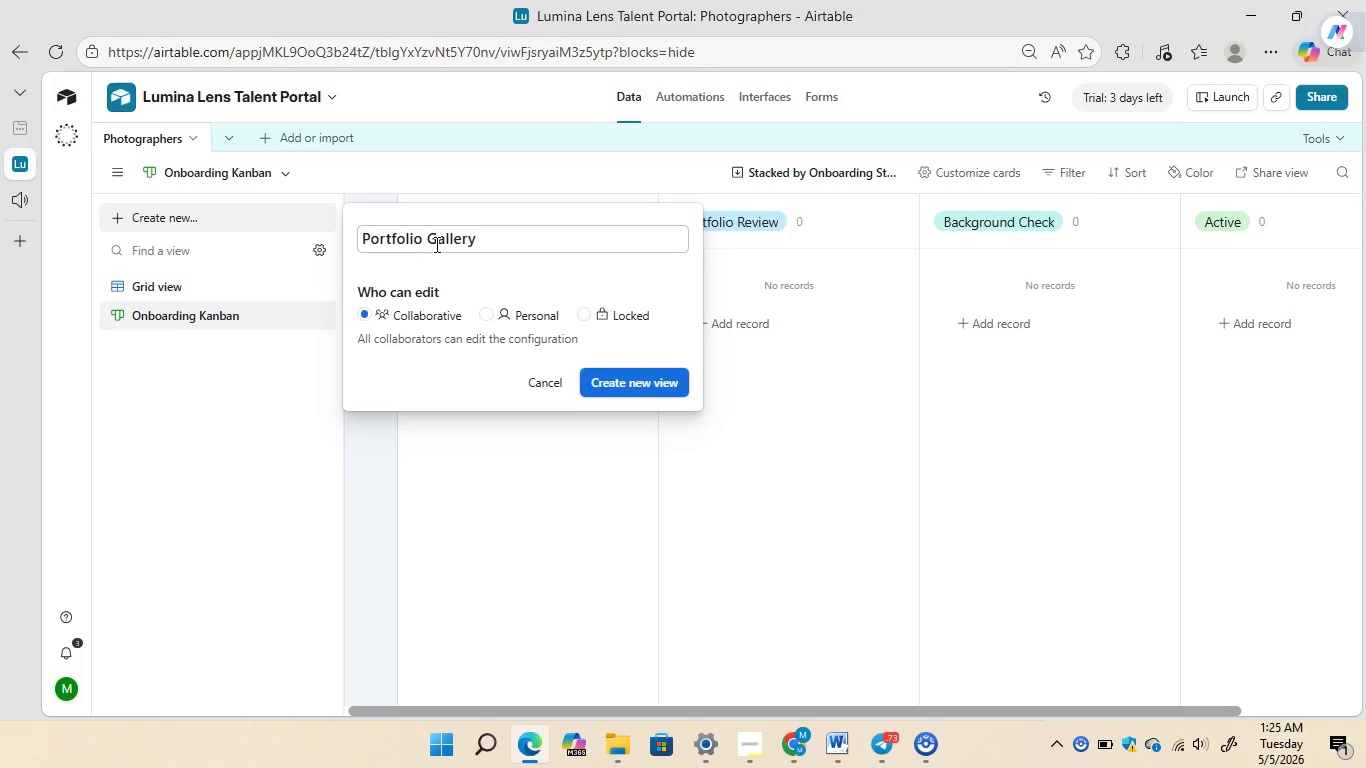 
wait(10.42)
 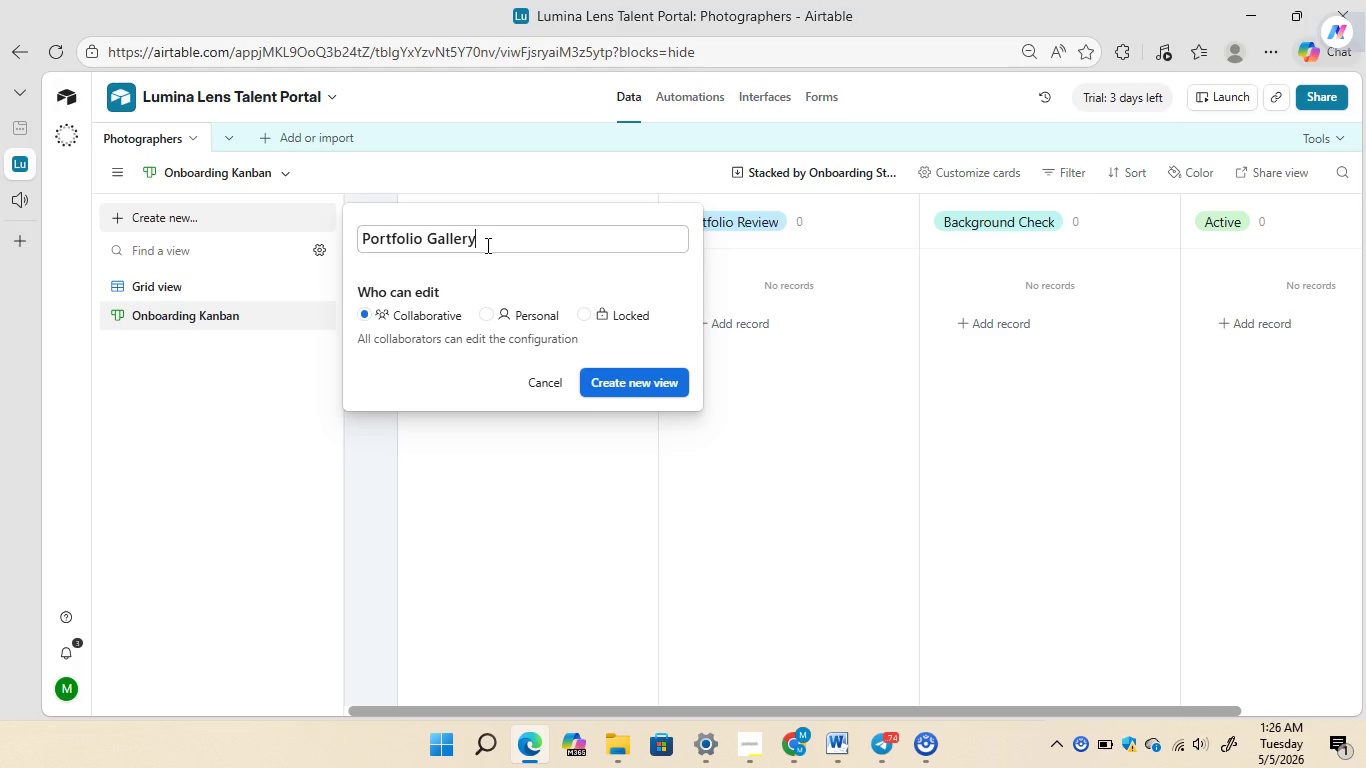 
left_click([628, 376])
 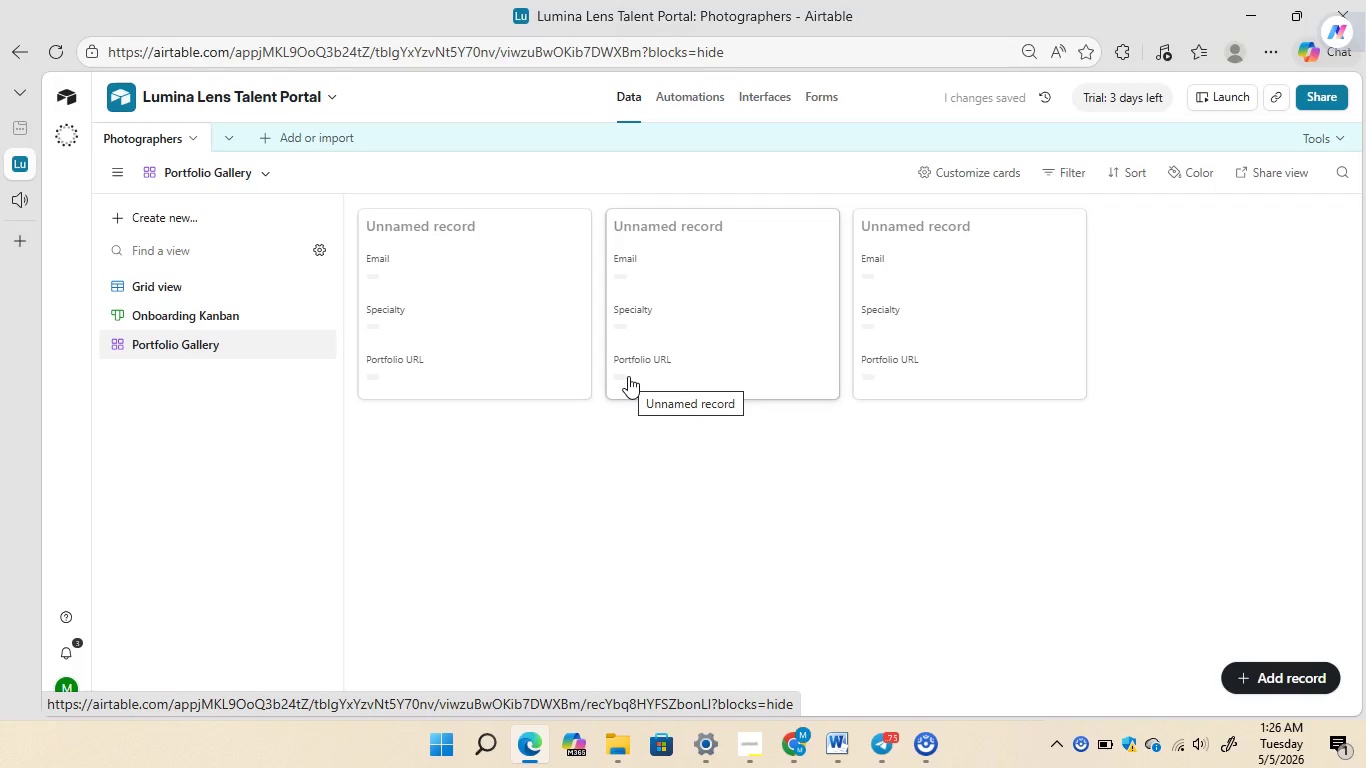 
wait(10.11)
 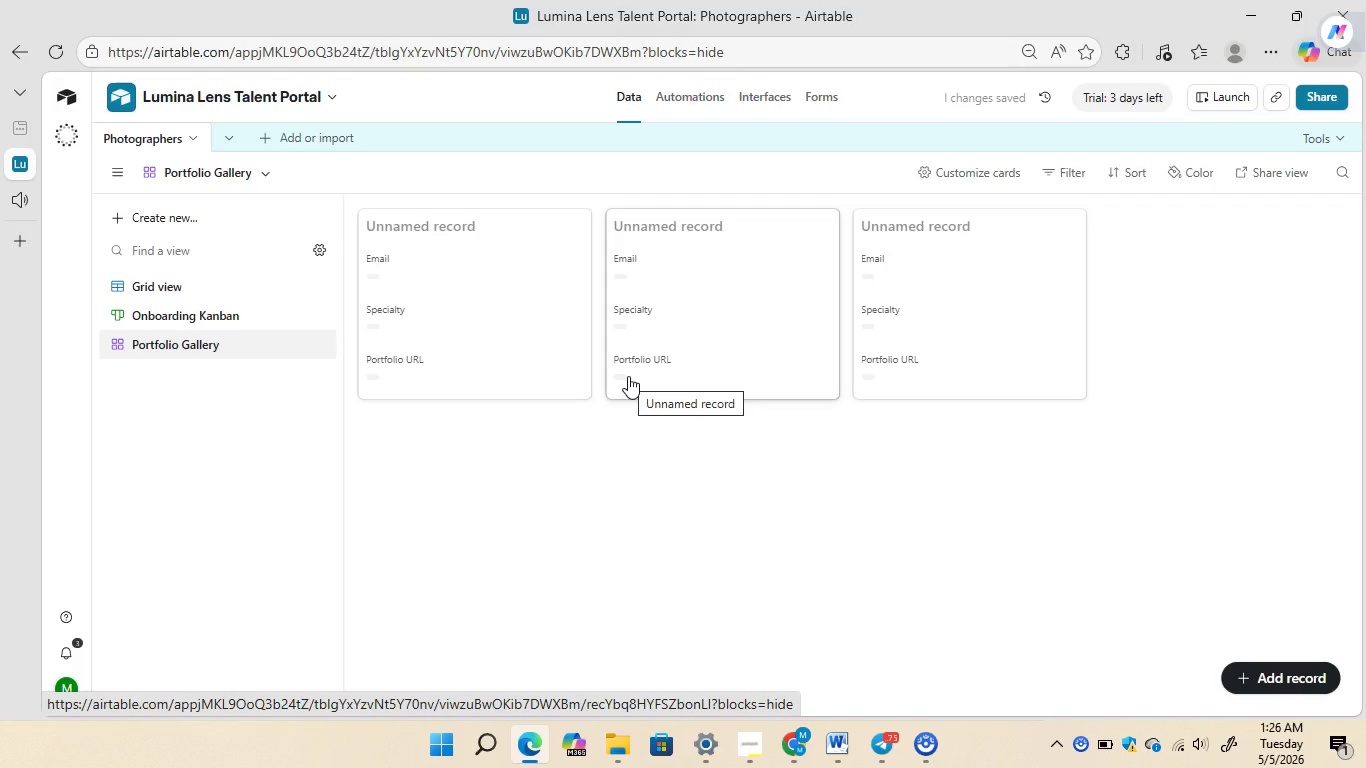 
left_click([947, 165])
 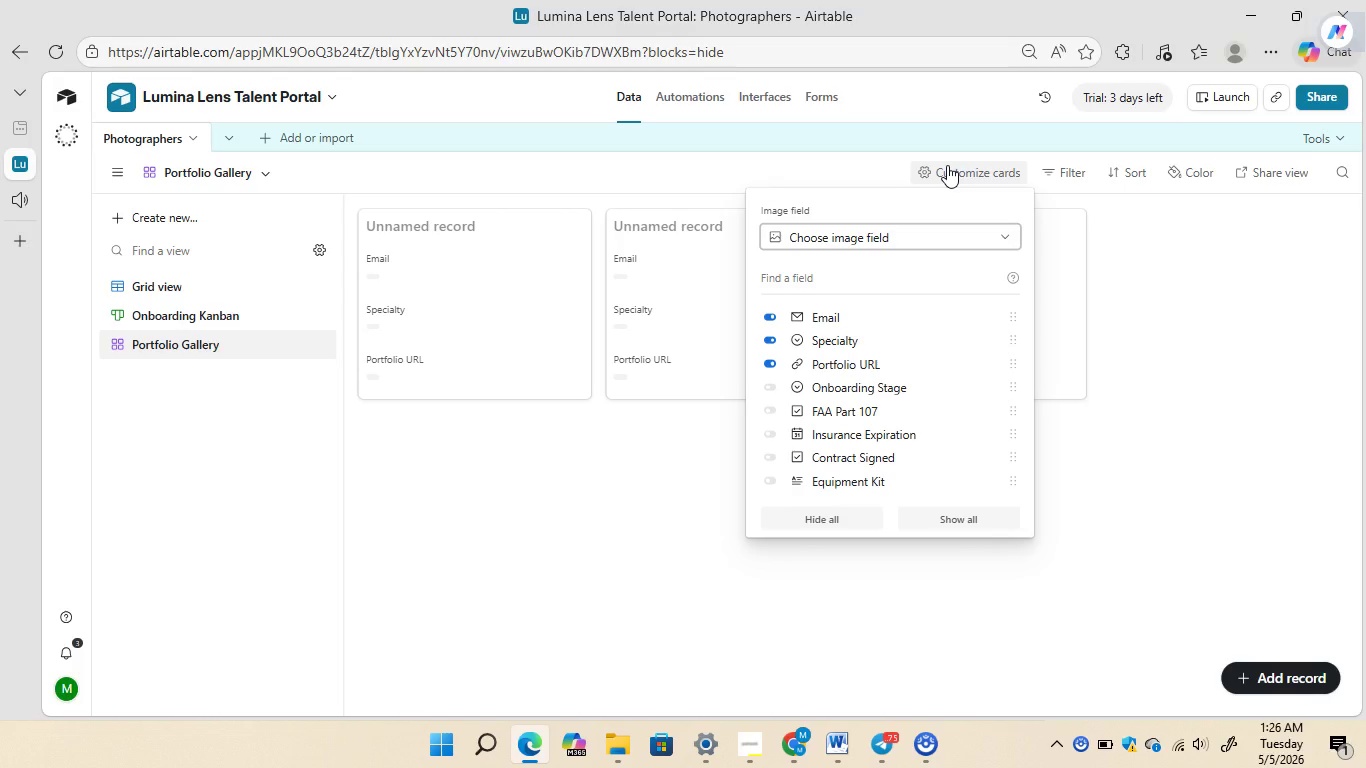 
wait(5.2)
 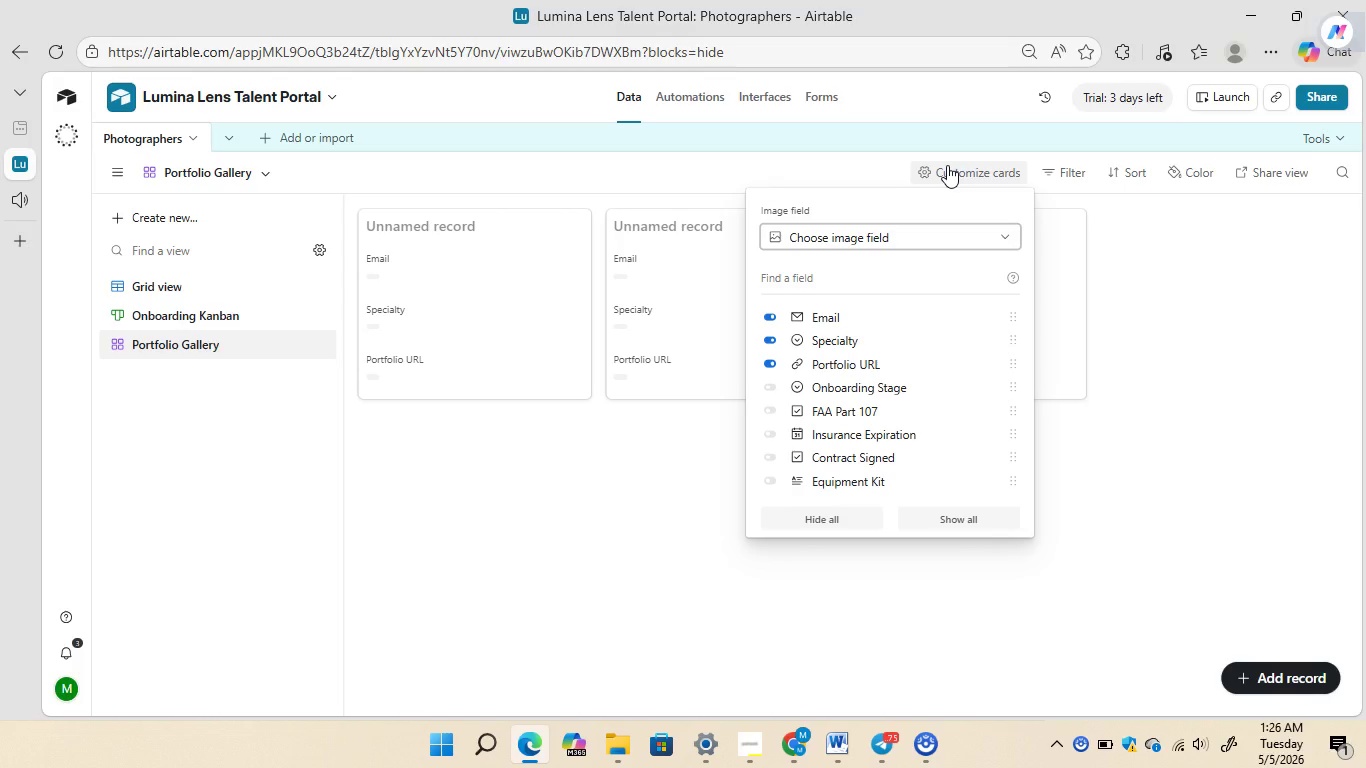 
left_click([628, 480])
 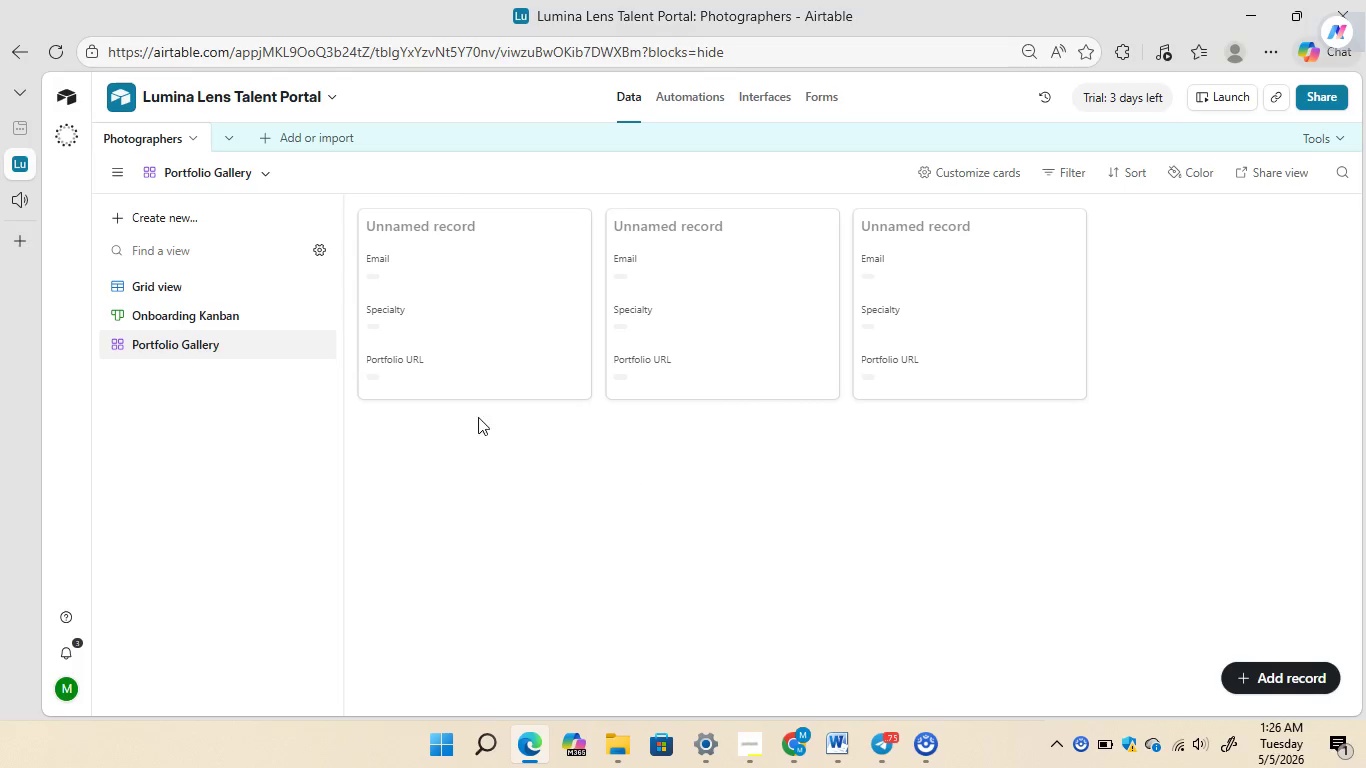 
wait(5.02)
 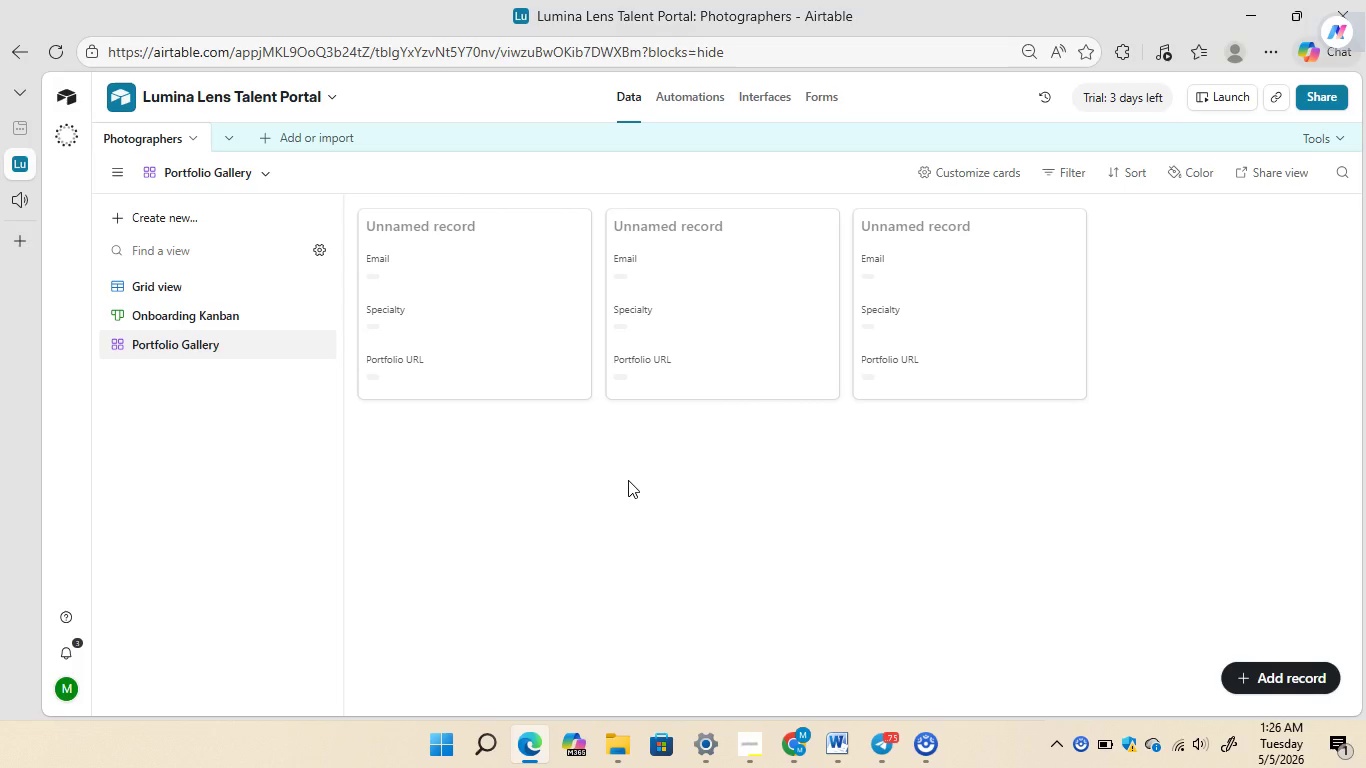 
left_click([154, 218])
 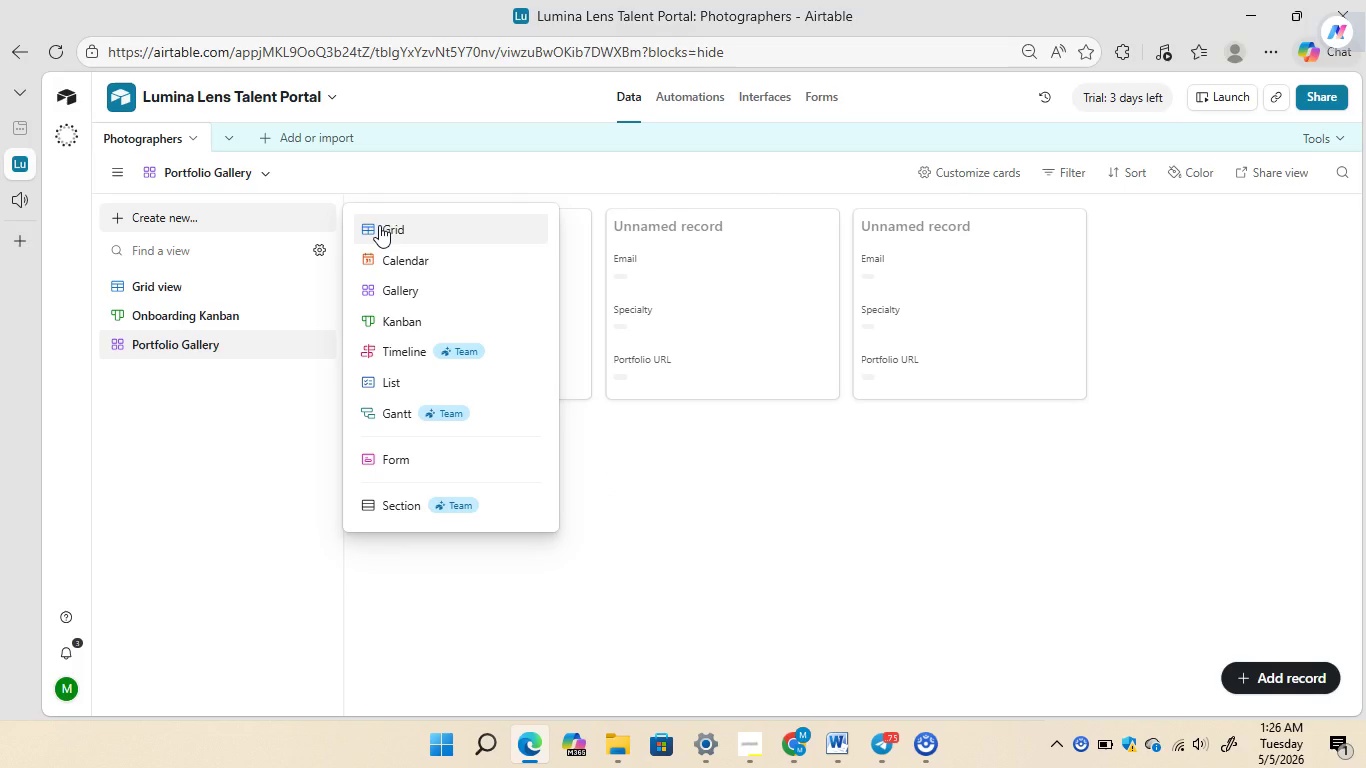 
left_click([379, 225])
 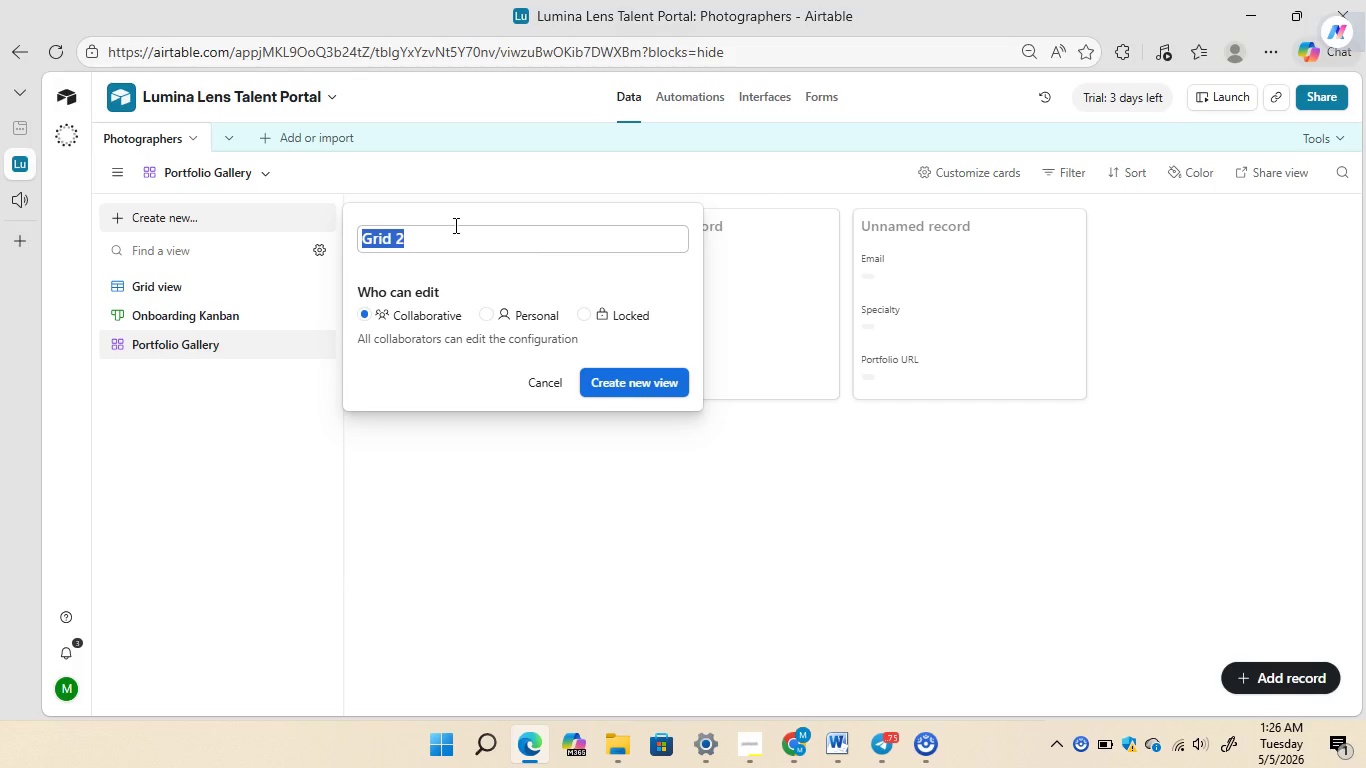 
left_click([454, 225])
 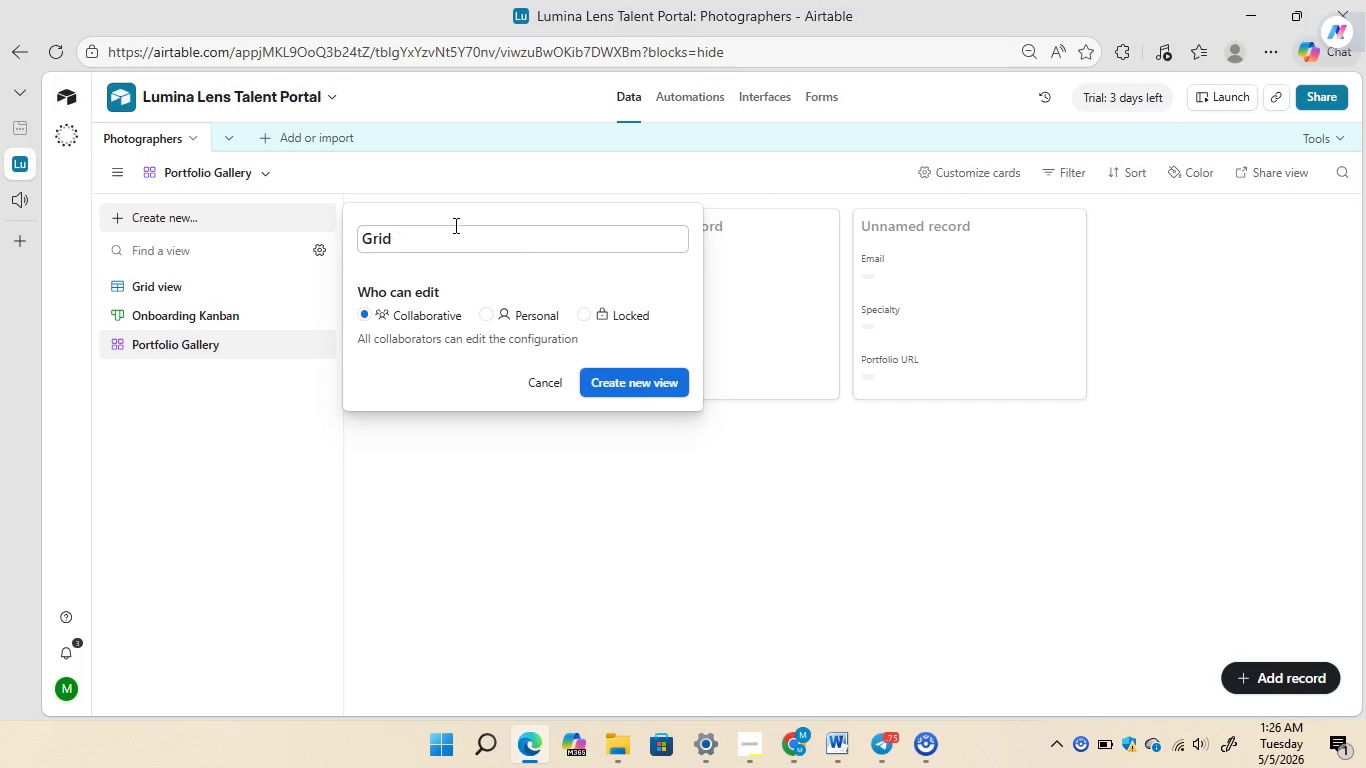 
key(Backspace)
key(Backspace)
key(Backspace)
key(Backspace)
key(Backspace)
key(Backspace)
type(Active and Certif)
 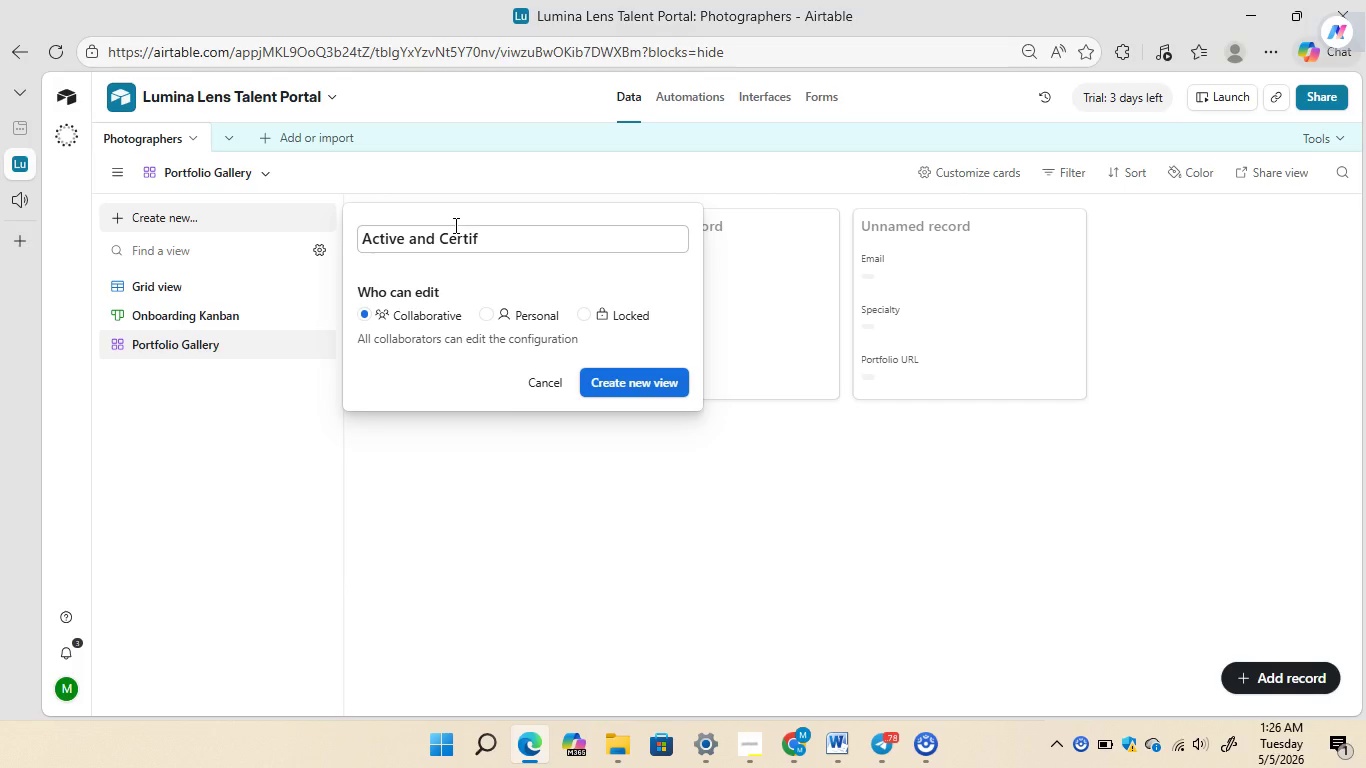 
type(ied)
 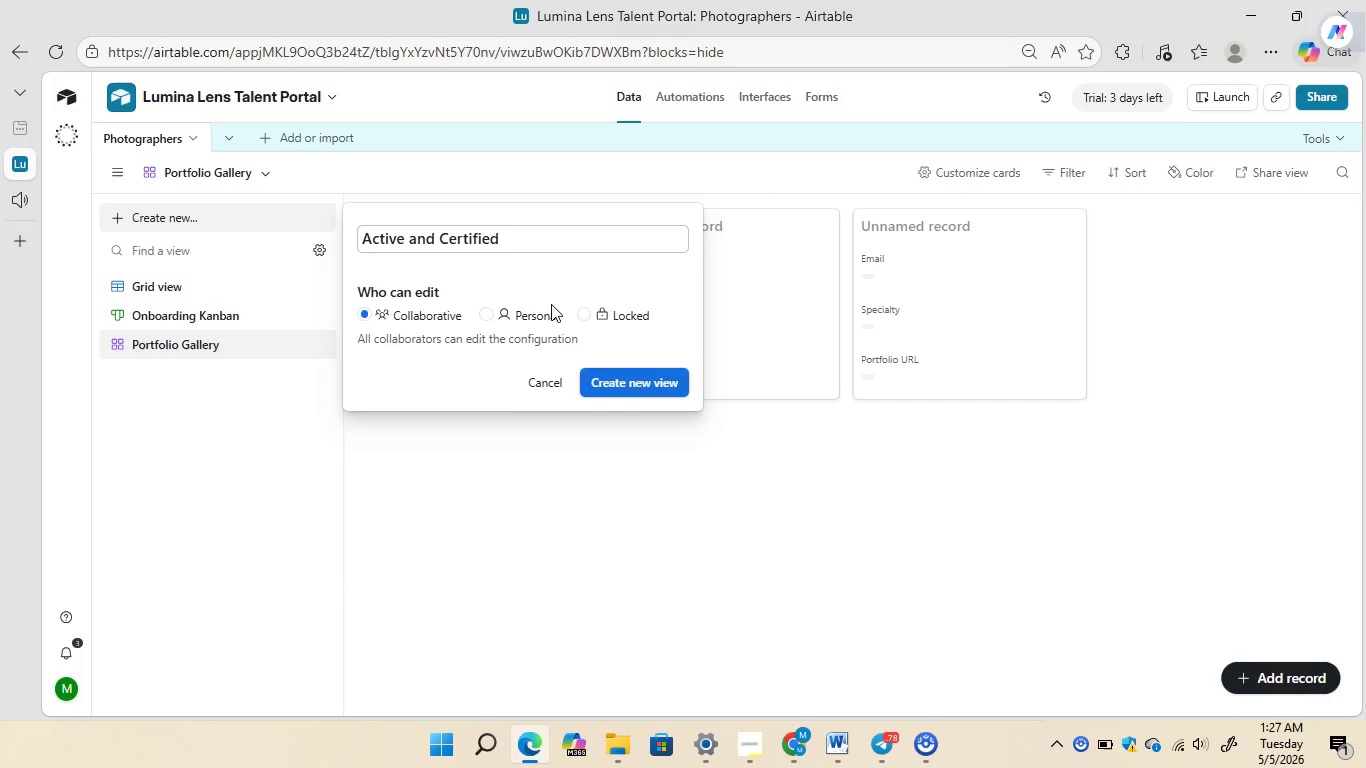 
wait(5.14)
 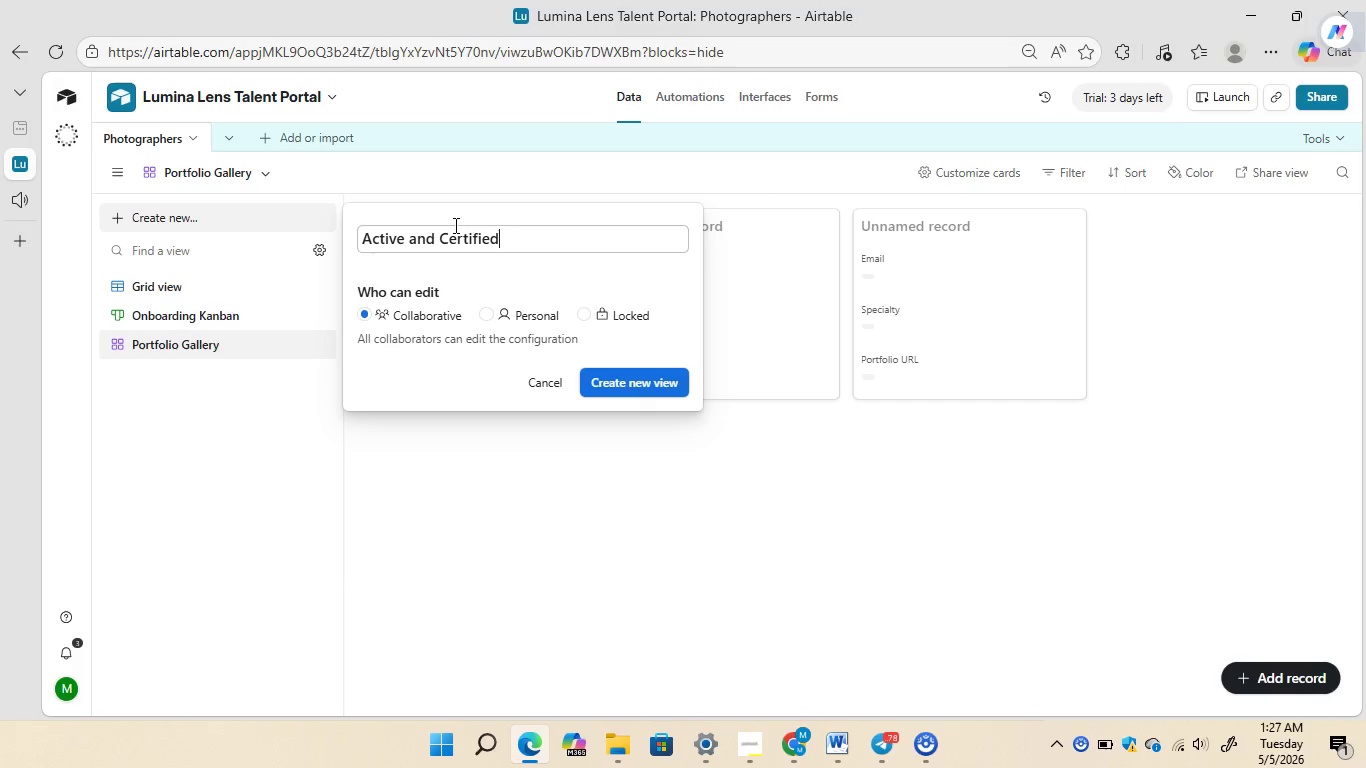 
left_click([617, 379])
 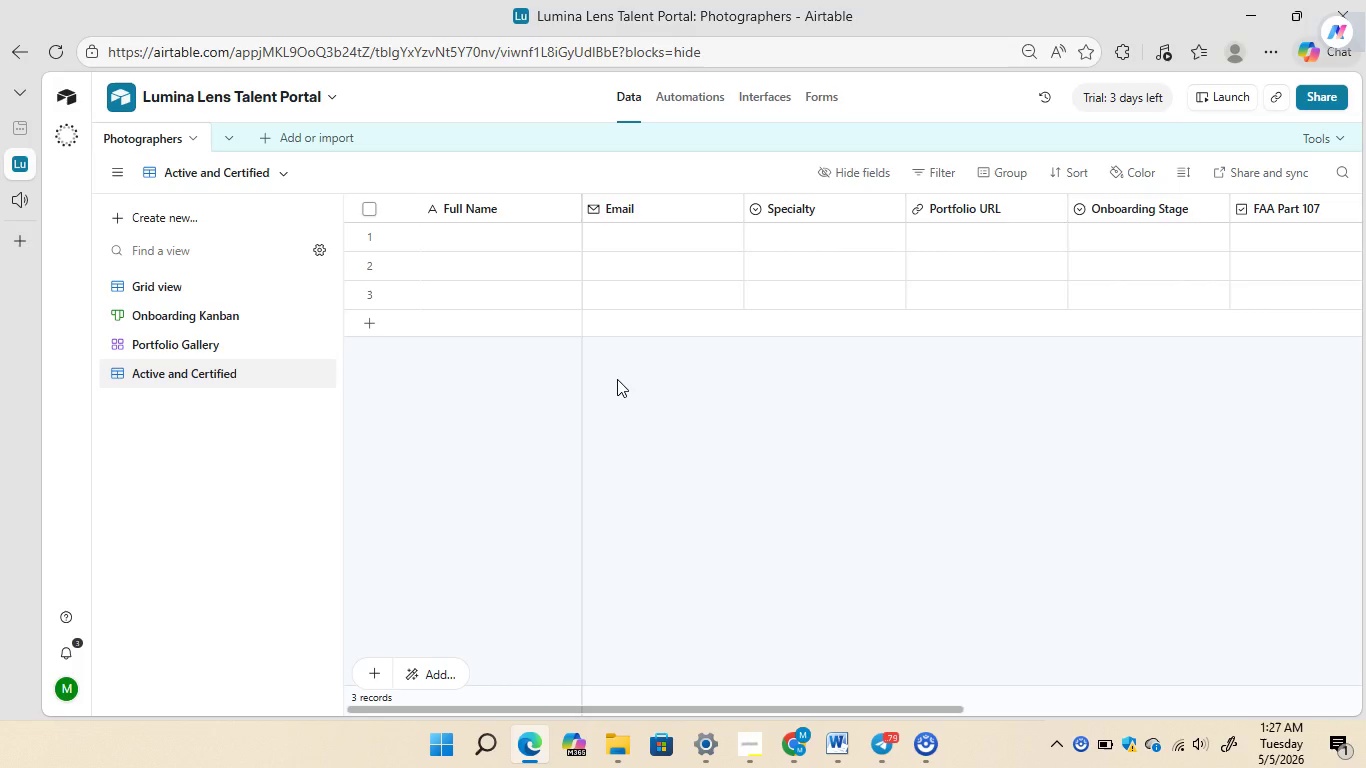 
wait(30.53)
 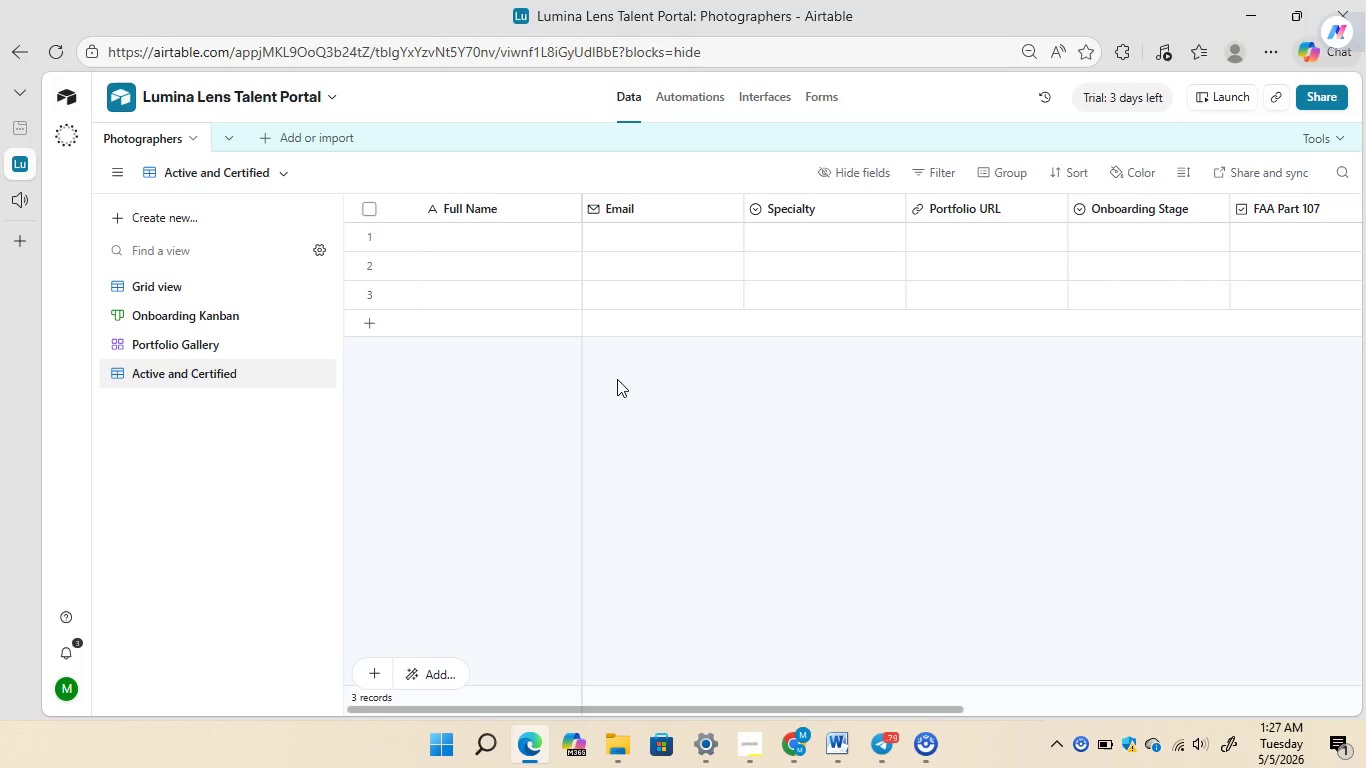 
left_click([933, 176])
 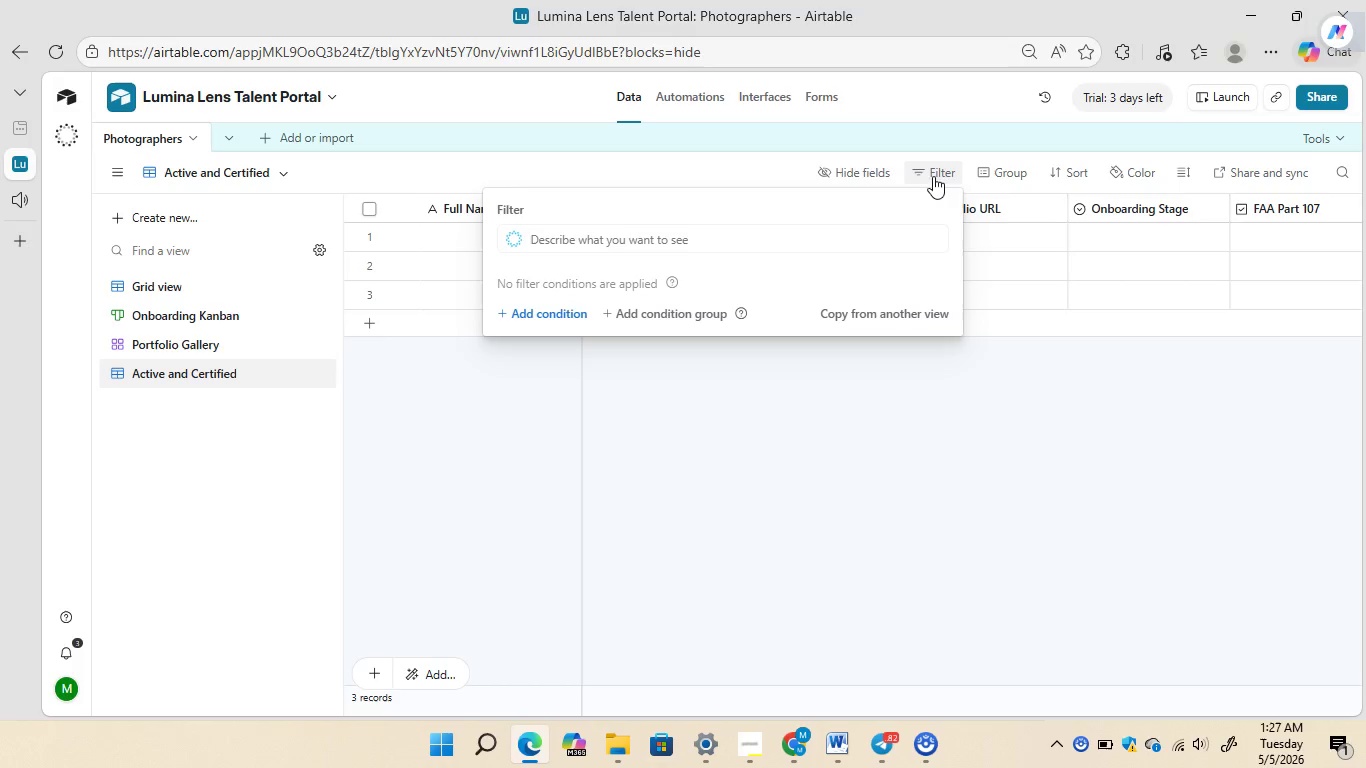 
wait(5.39)
 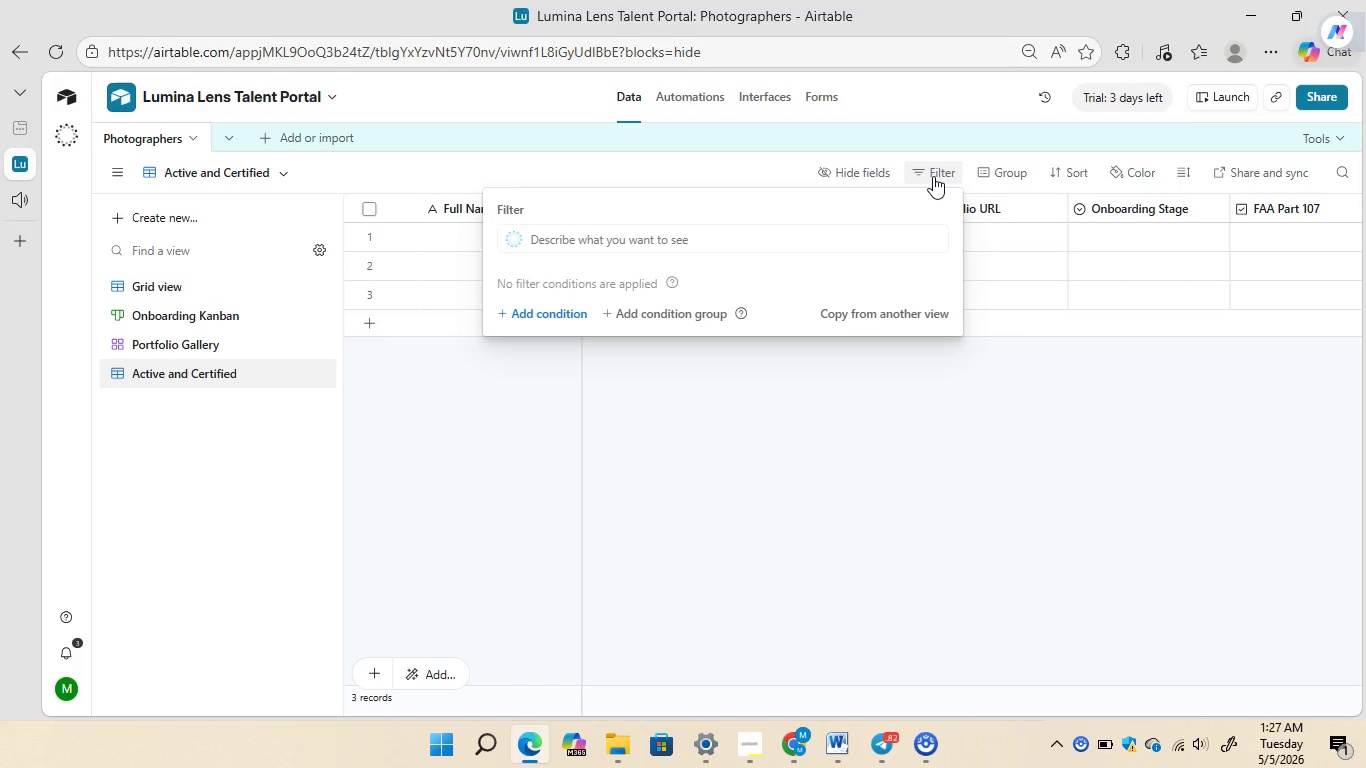 
left_click([566, 312])
 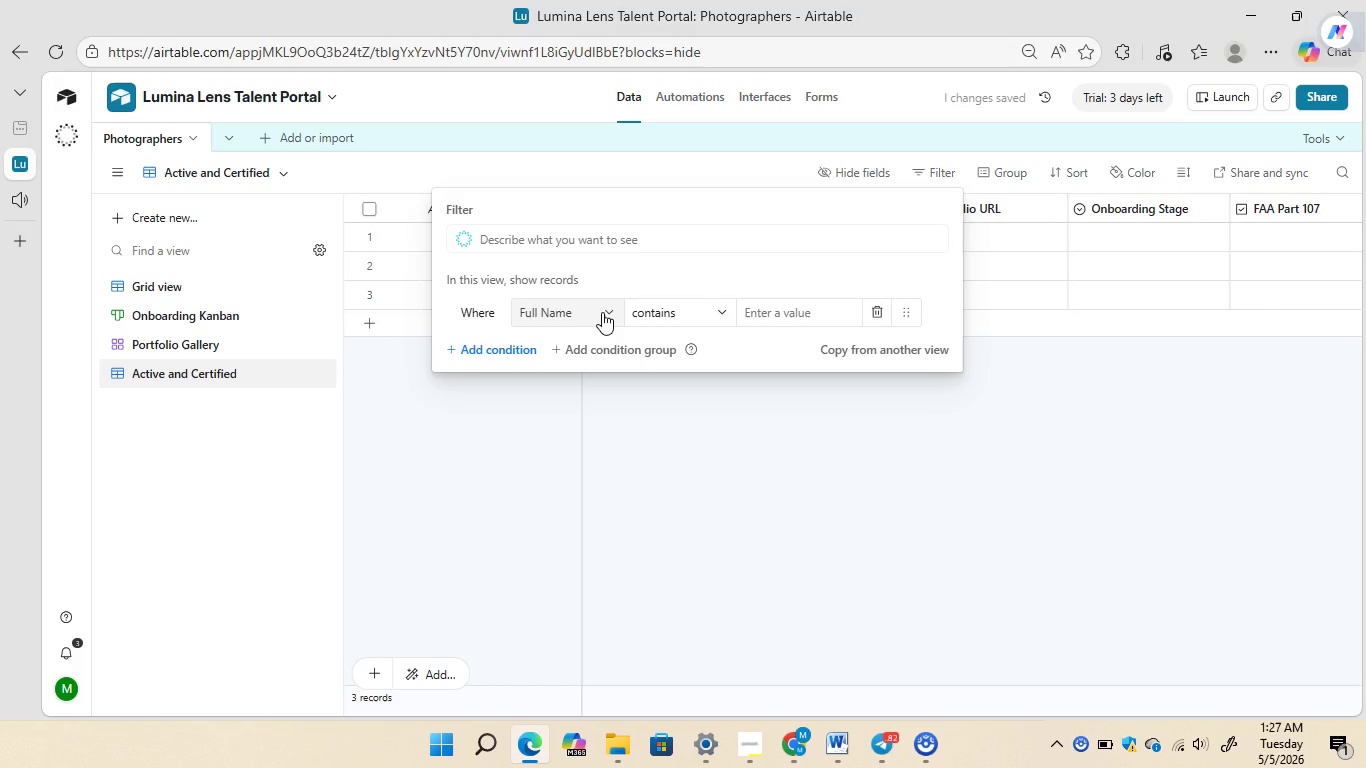 
left_click([602, 312])
 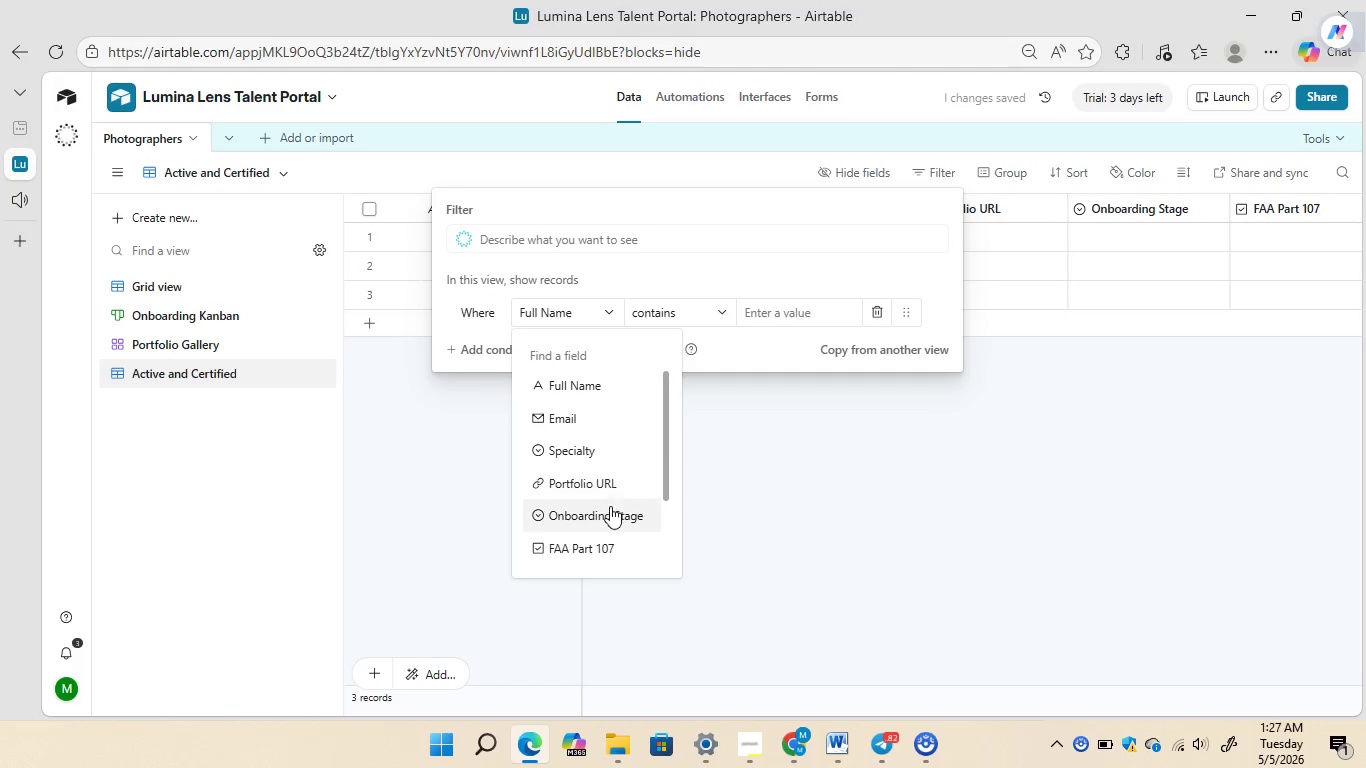 
left_click([607, 512])
 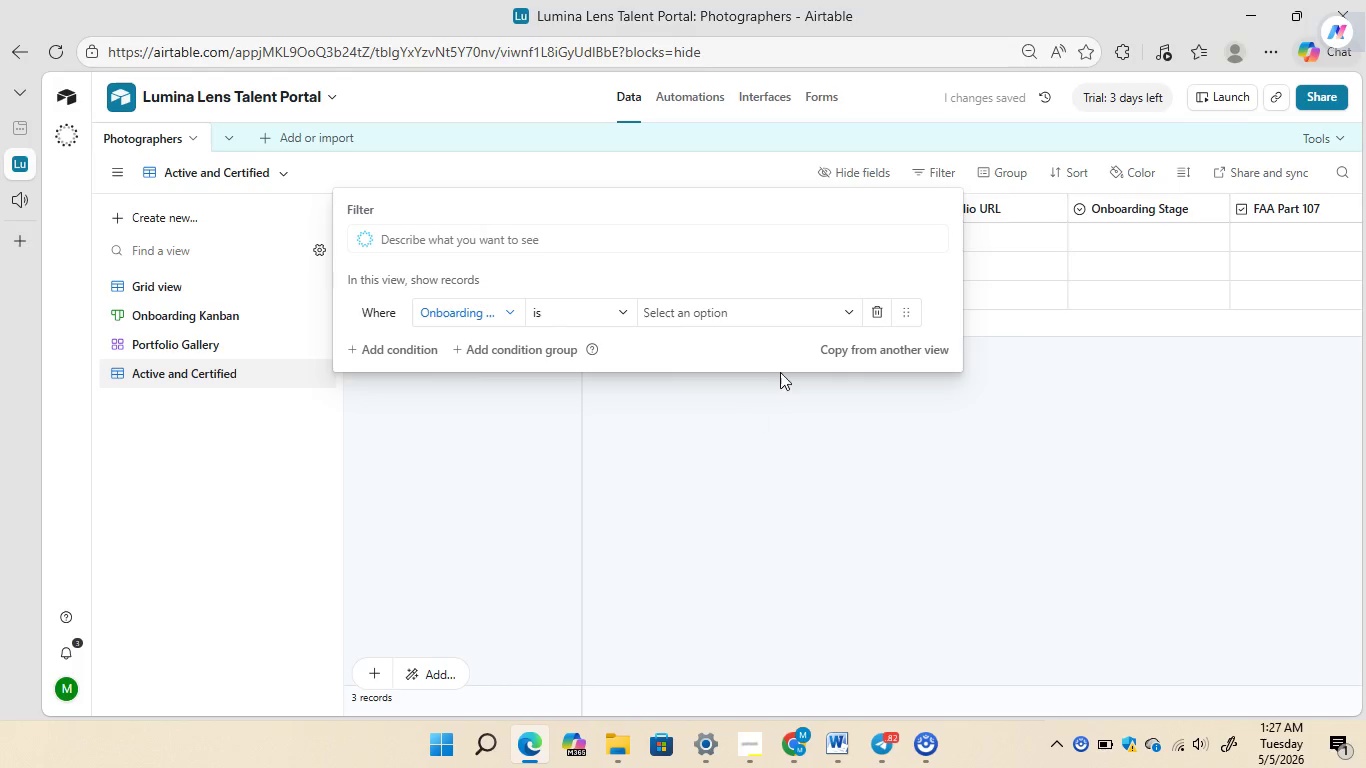 
left_click([811, 319])
 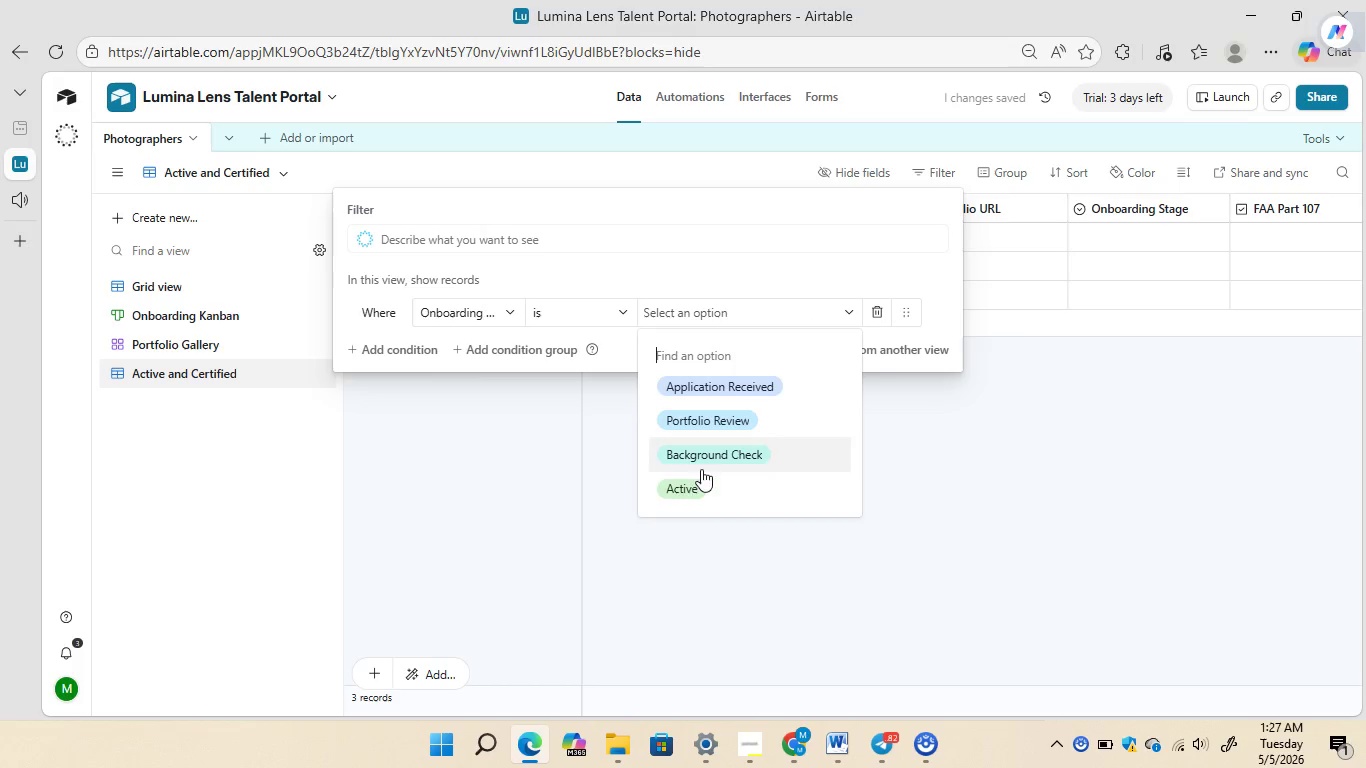 
left_click([686, 485])
 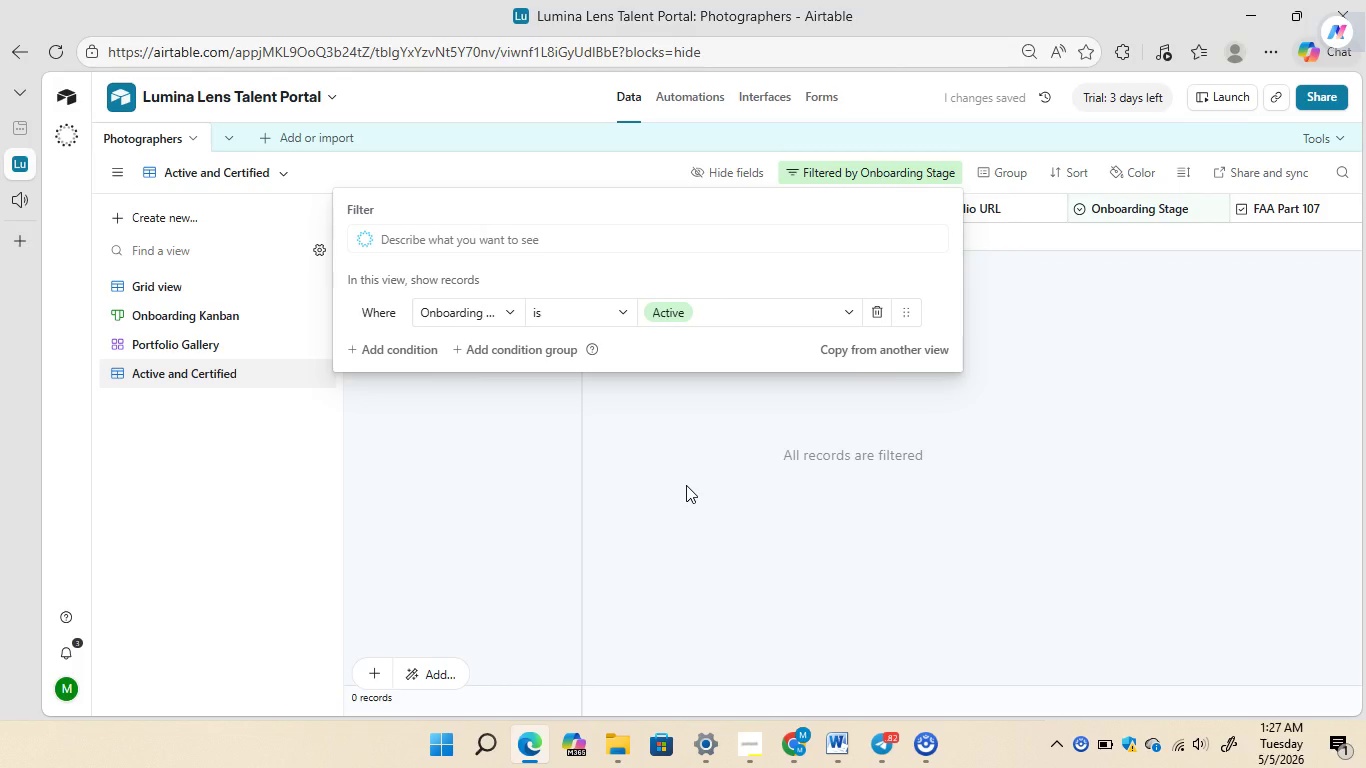 
wait(8.53)
 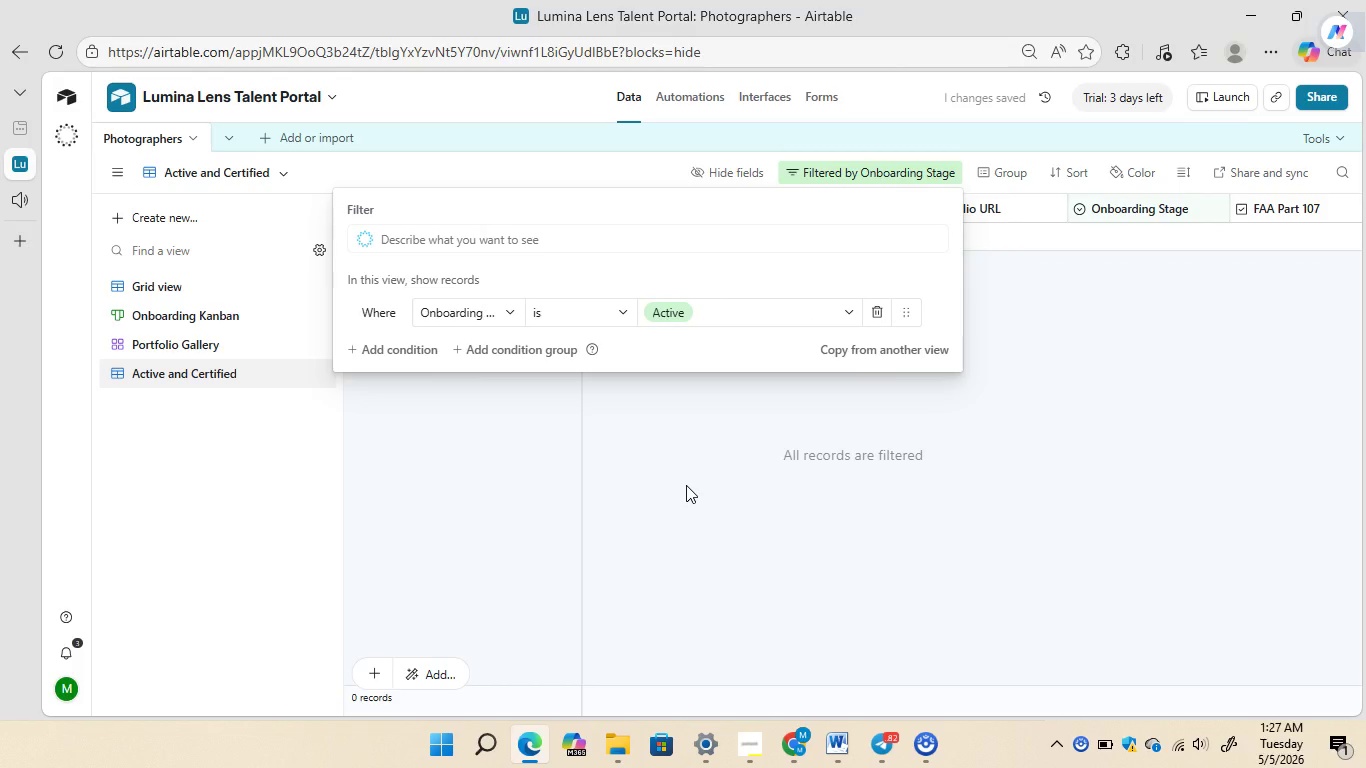 
left_click([405, 351])
 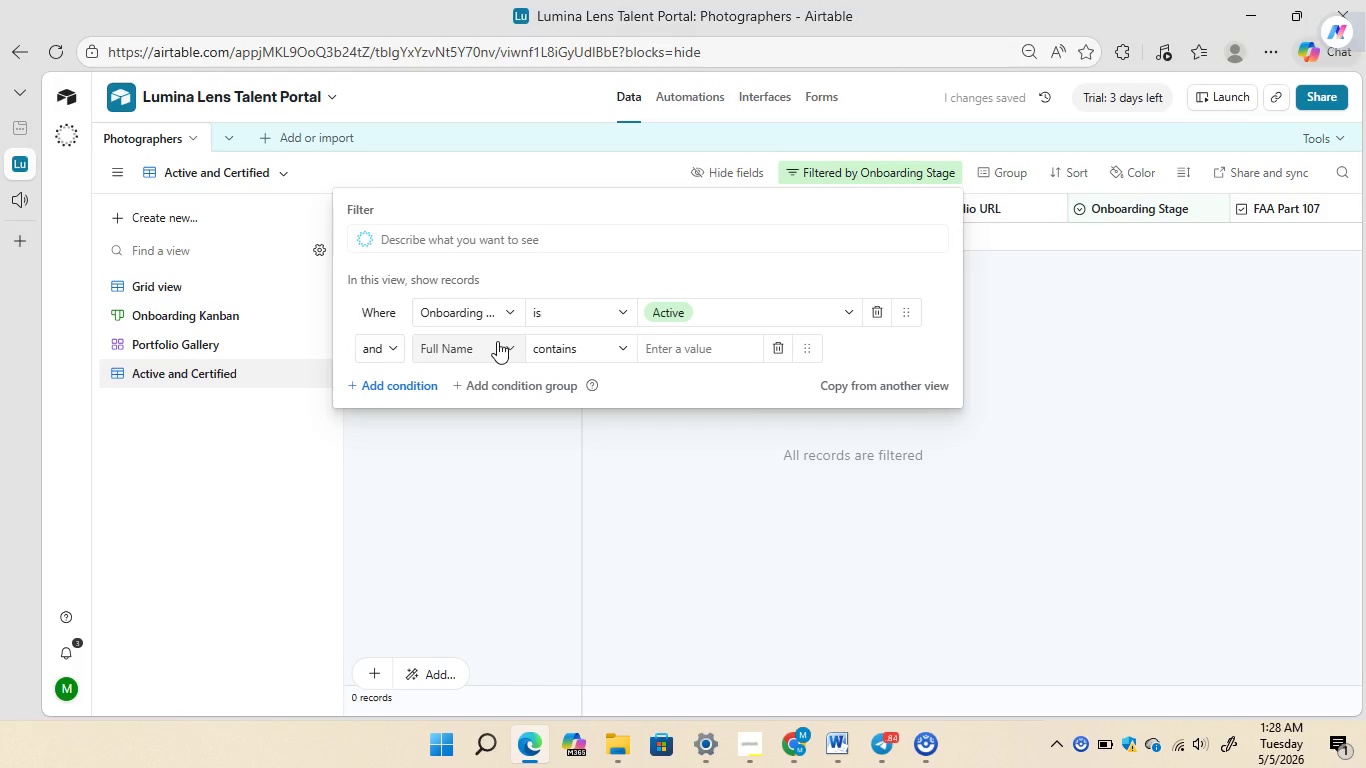 
left_click([497, 341])
 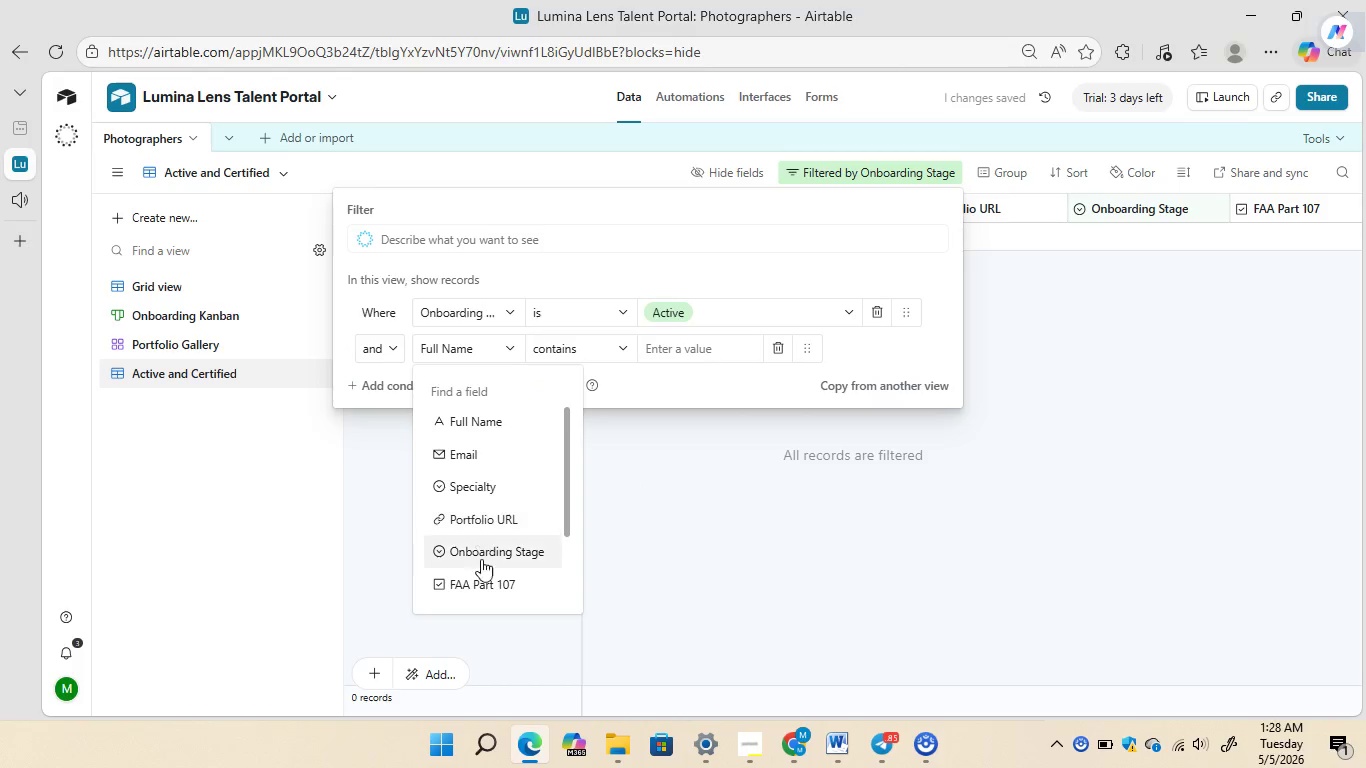 
left_click([481, 582])
 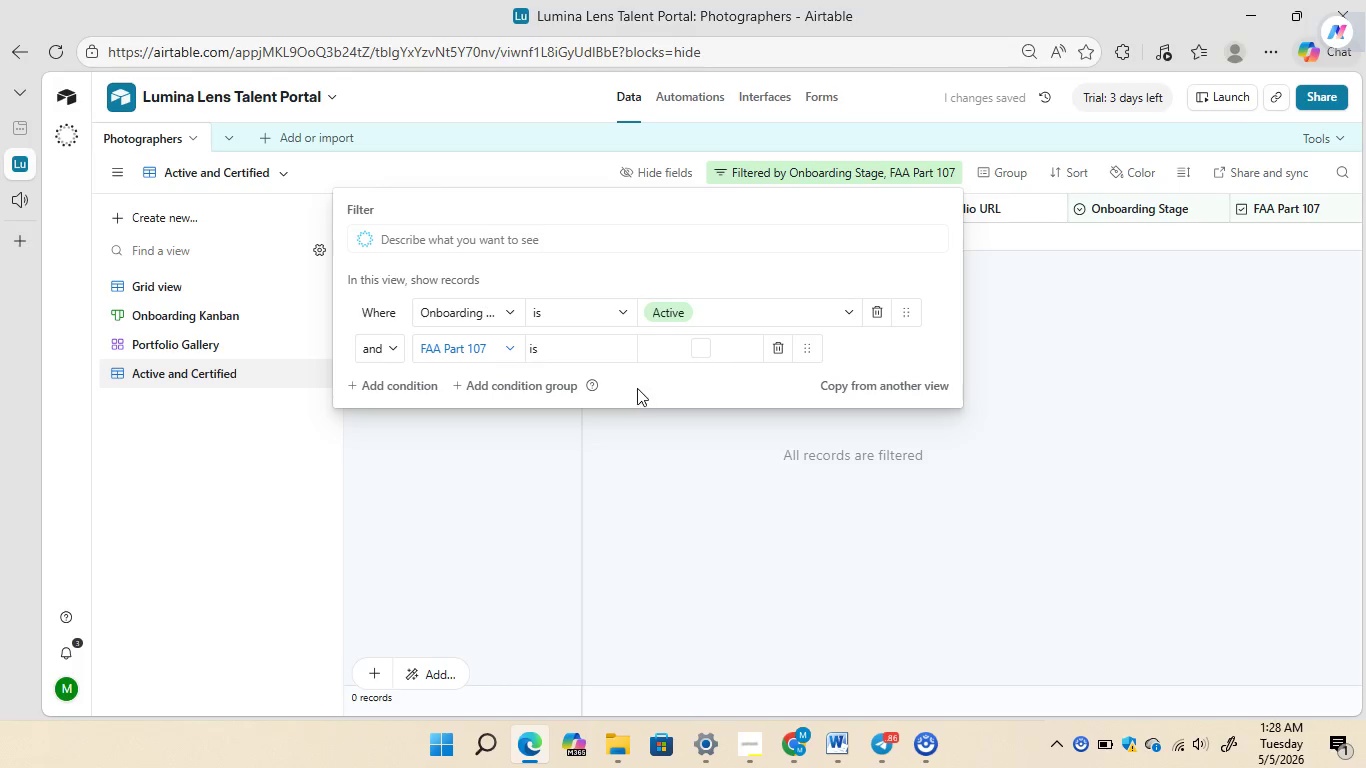 
wait(5.66)
 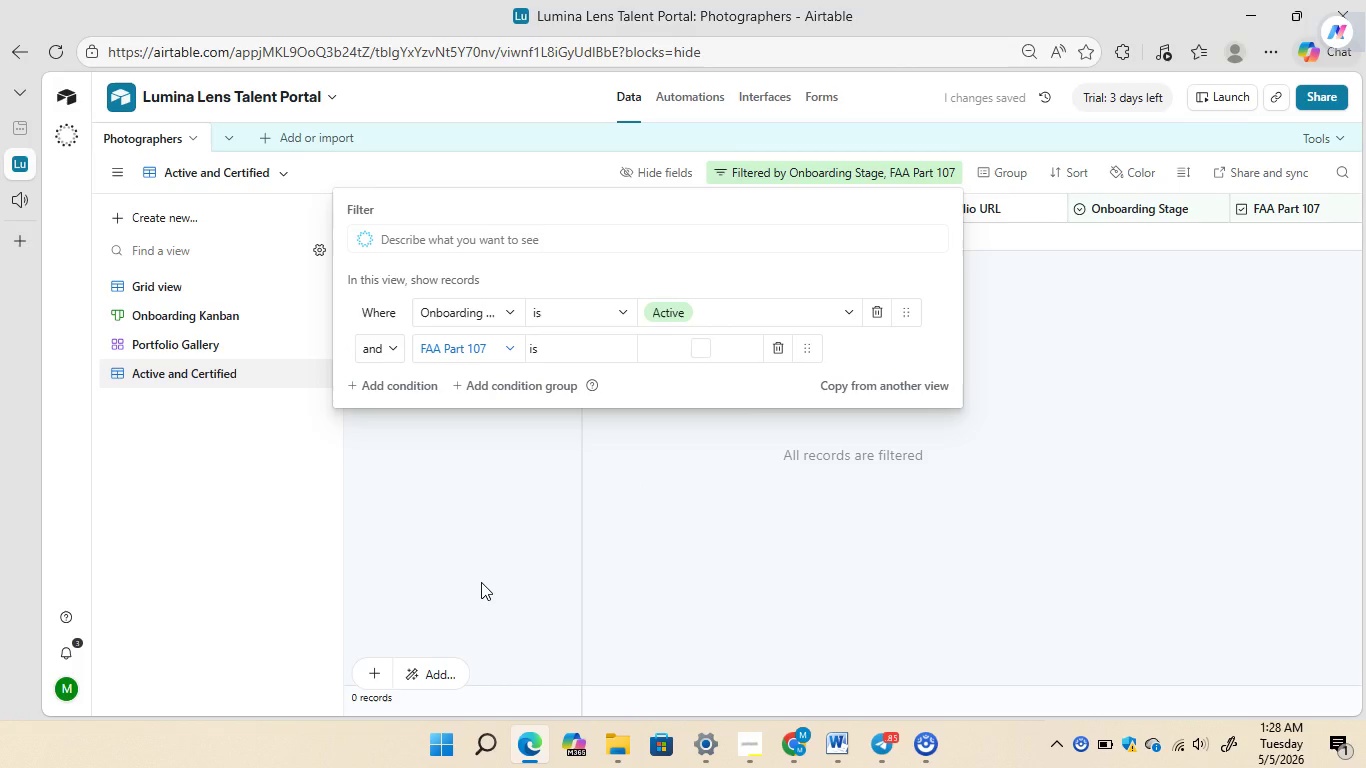 
left_click([697, 346])
 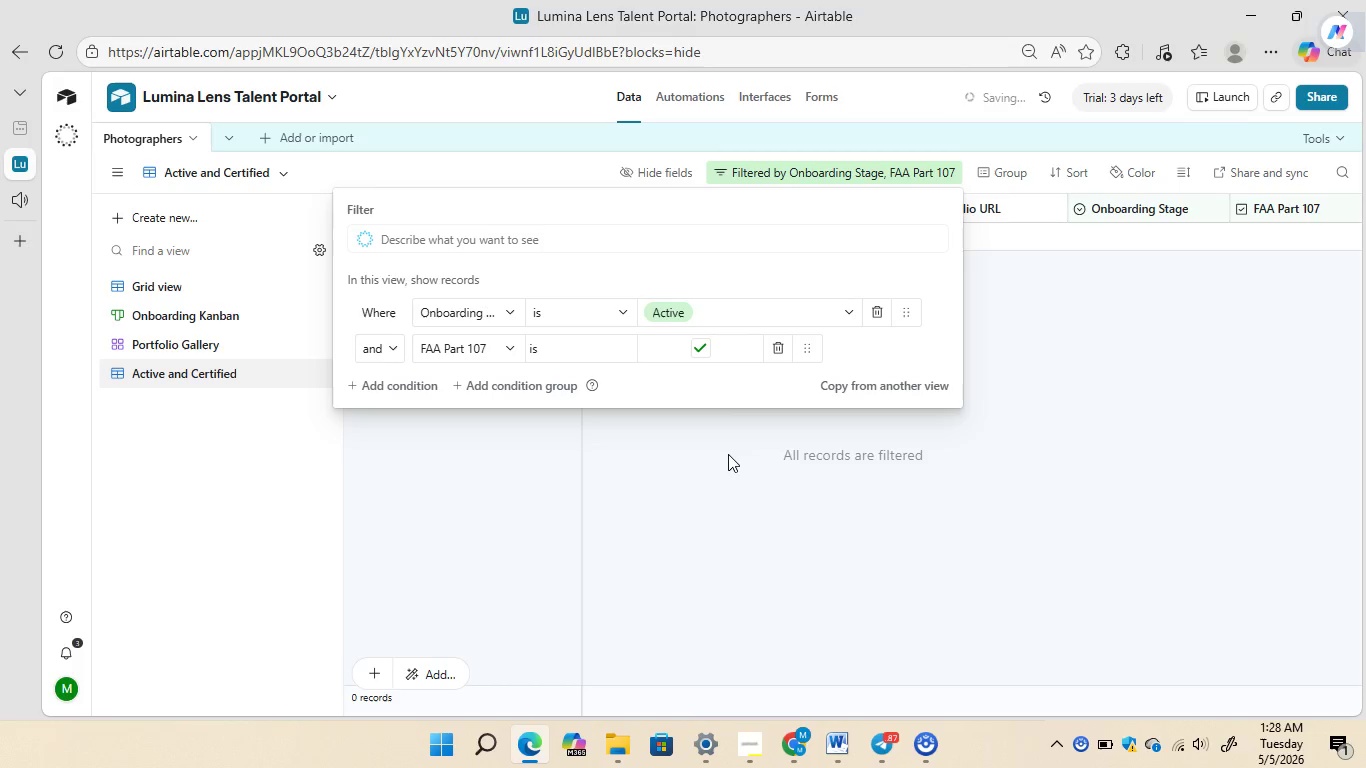 
left_click([728, 454])
 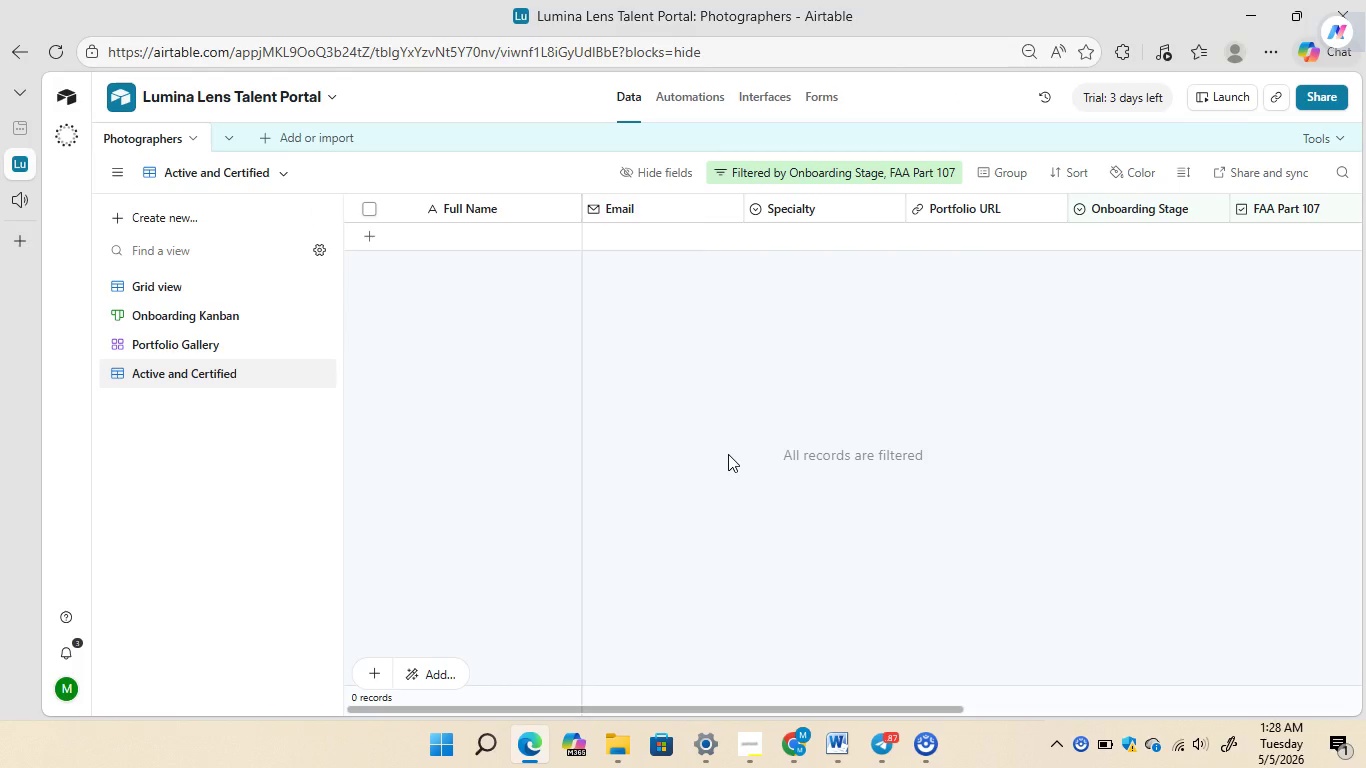 
wait(16.98)
 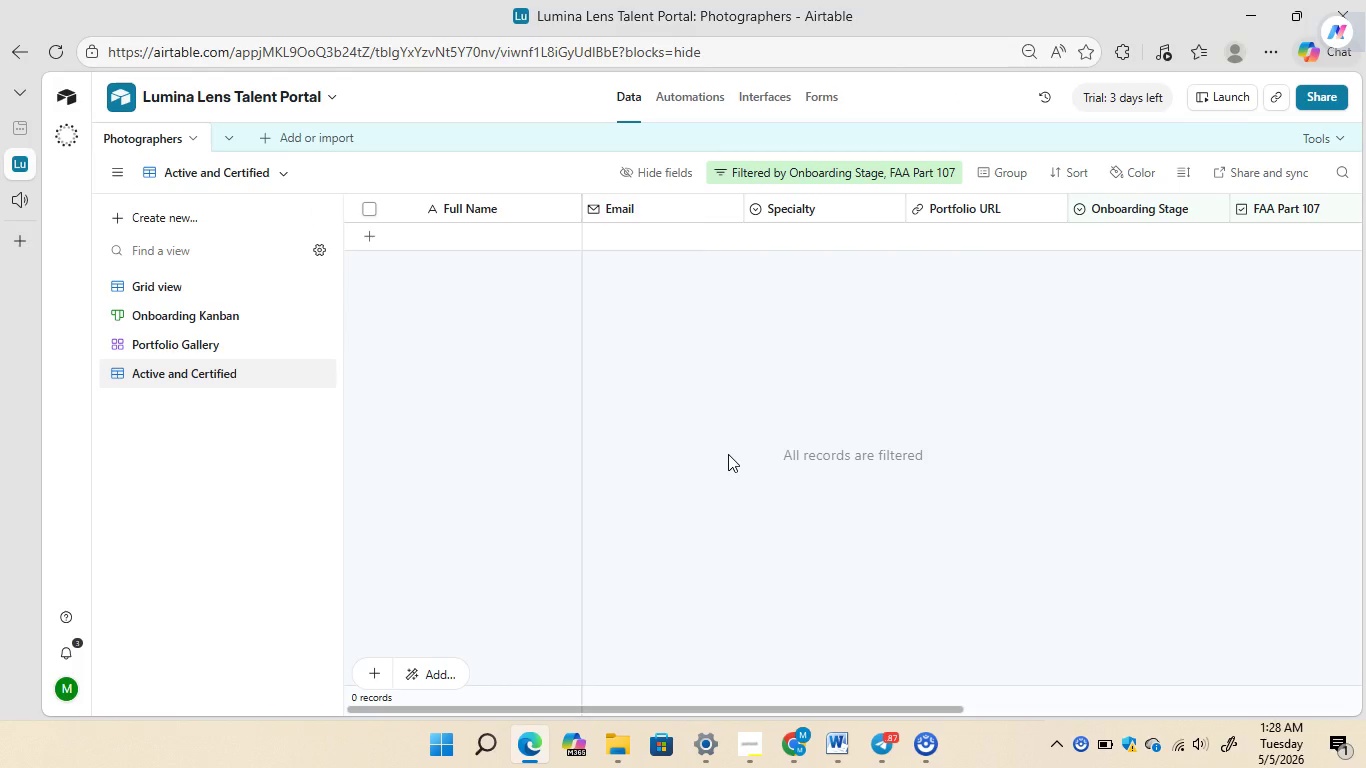 
left_click([169, 215])
 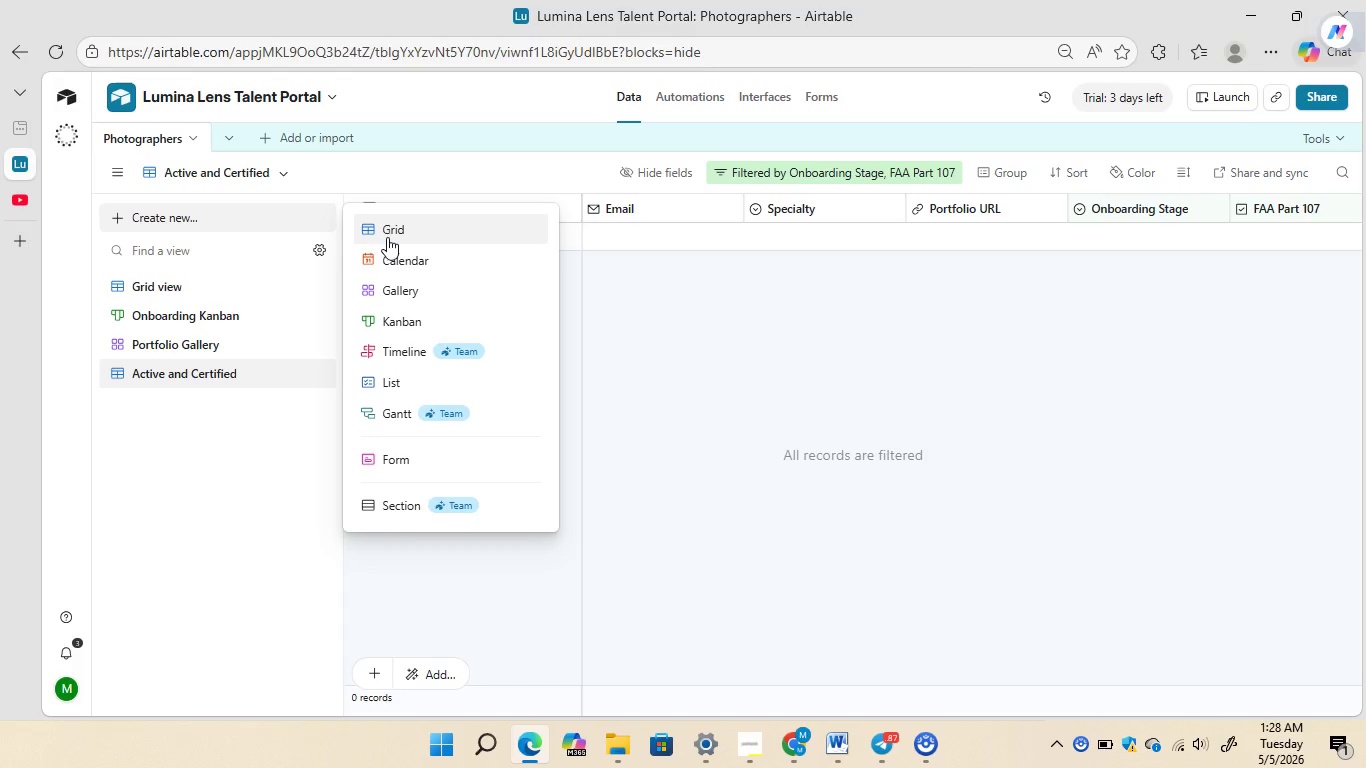 
left_click([410, 258])
 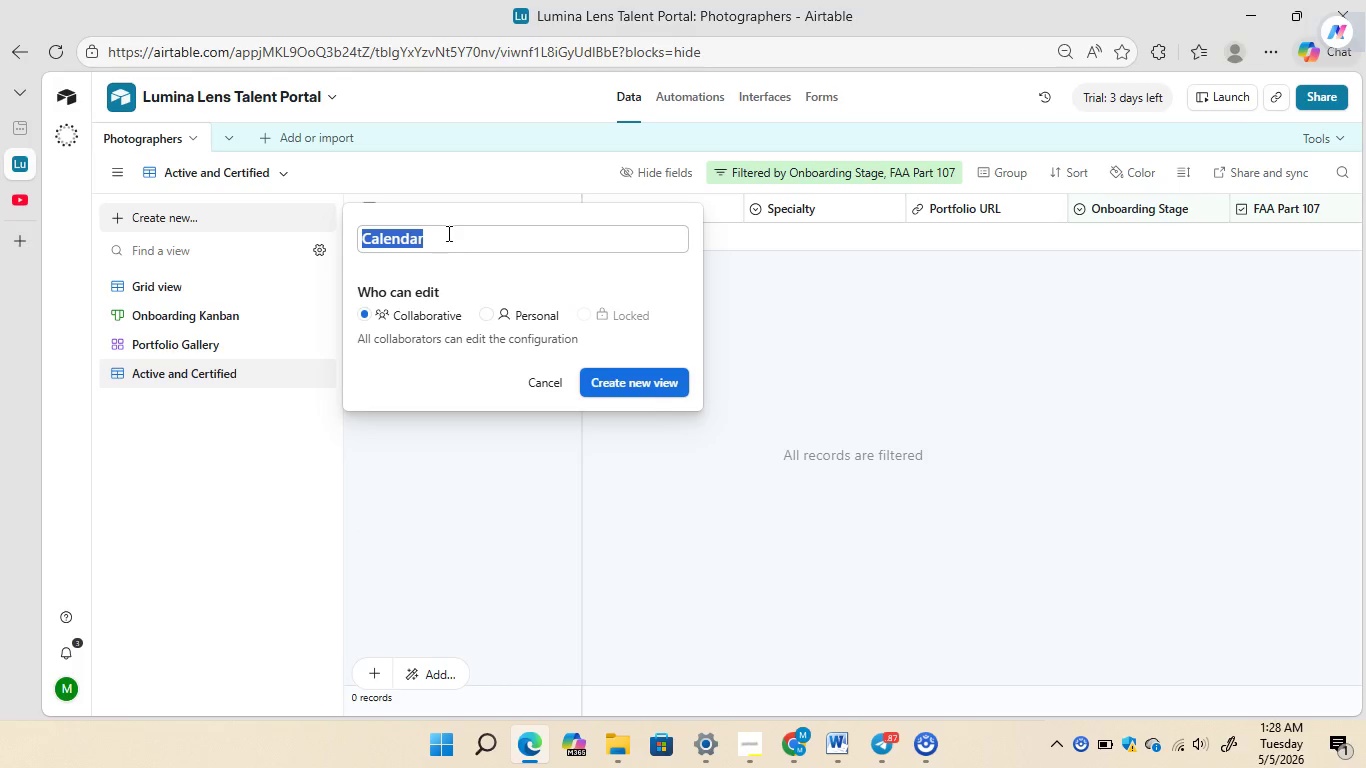 
left_click([447, 233])
 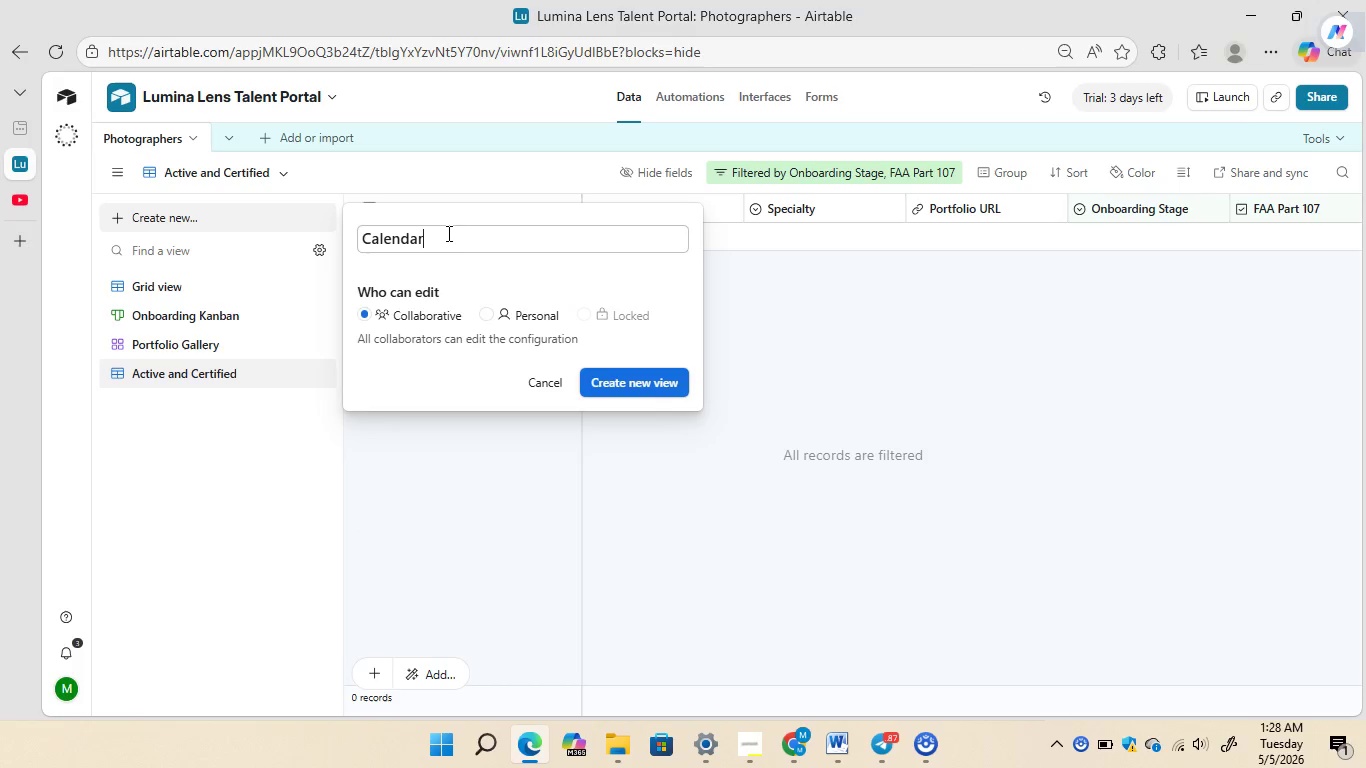 
key(Backspace)
 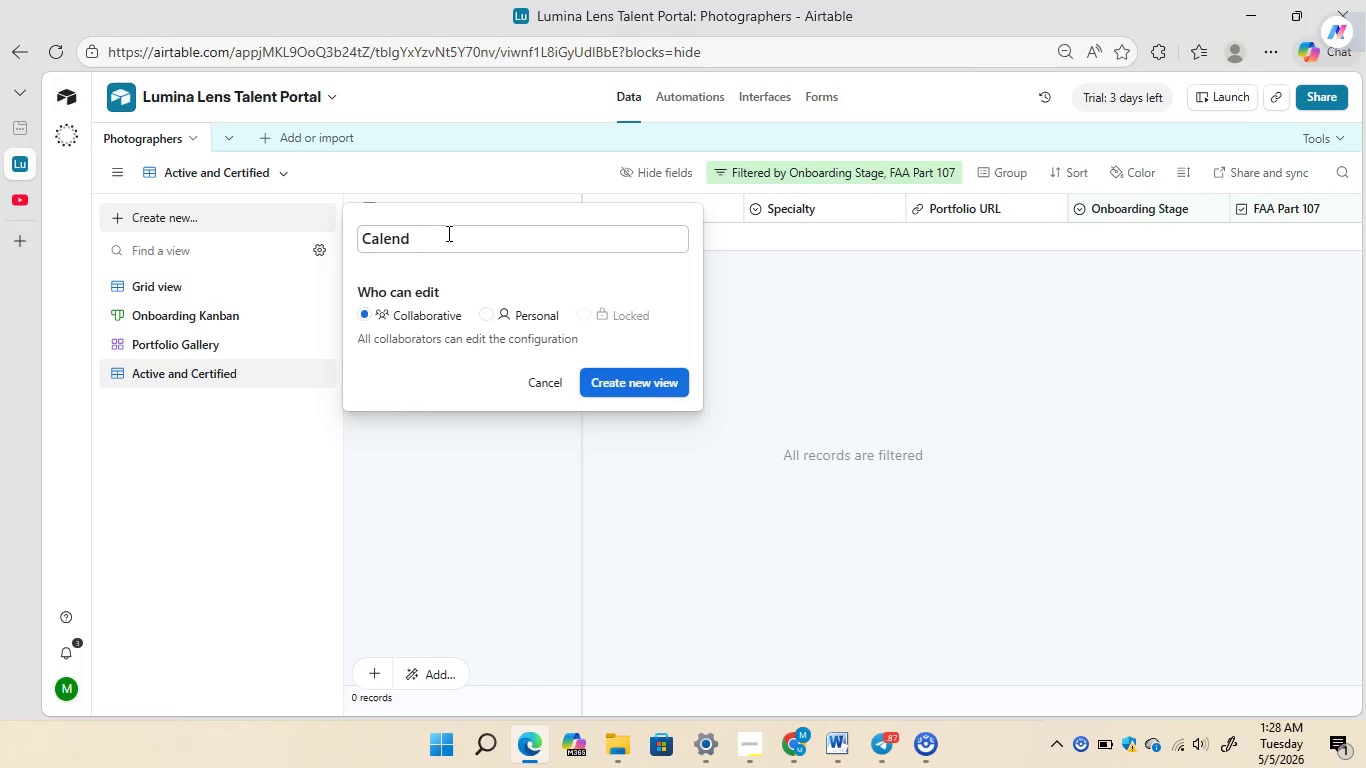 
key(Backspace)
 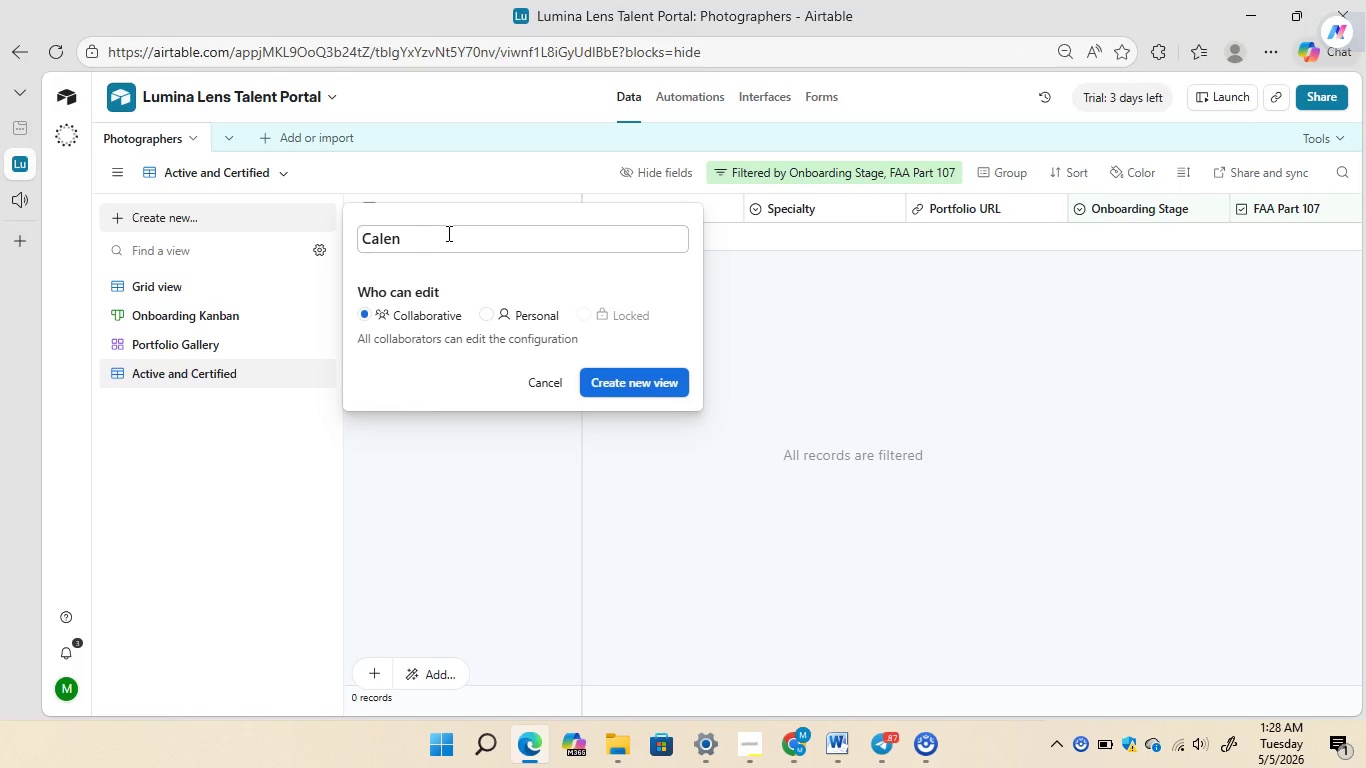 
key(Backspace)
 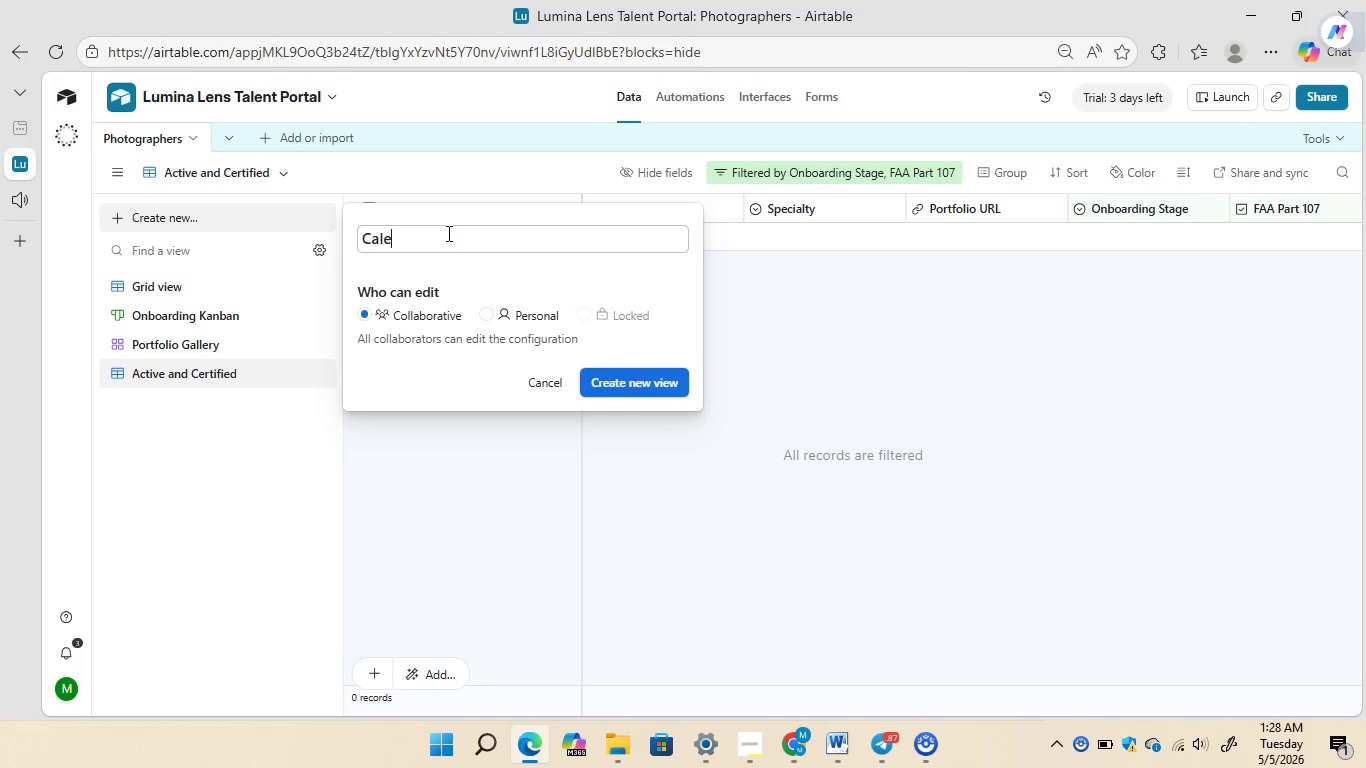 
key(Backspace)
 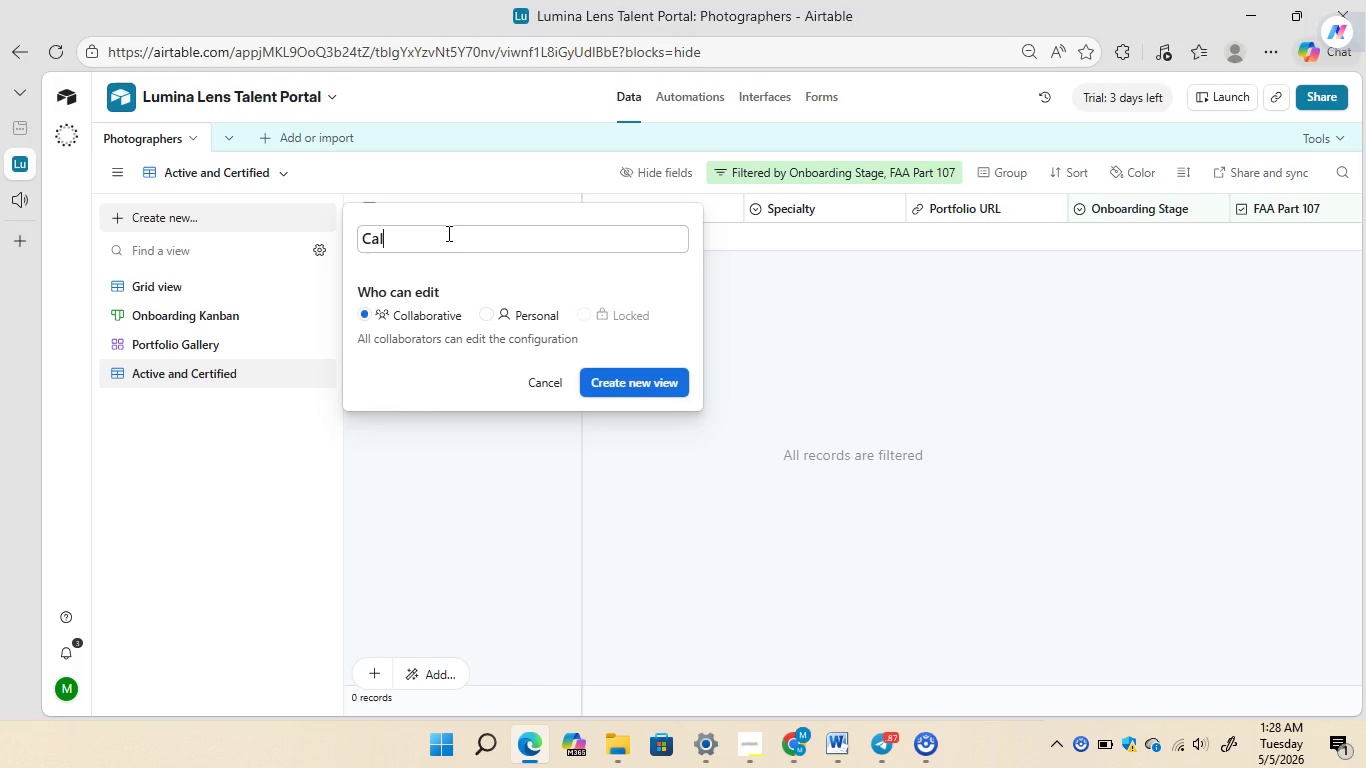 
key(Backspace)
 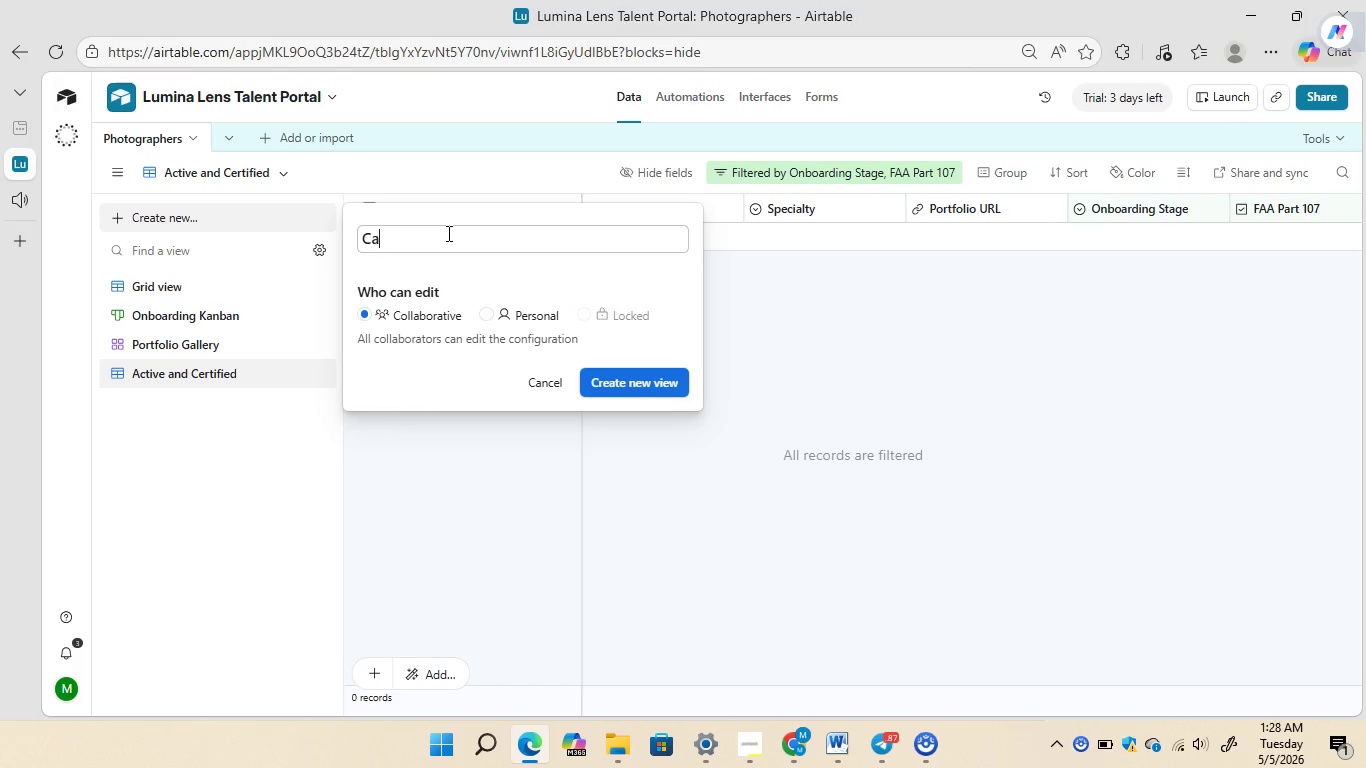 
key(Backspace)
 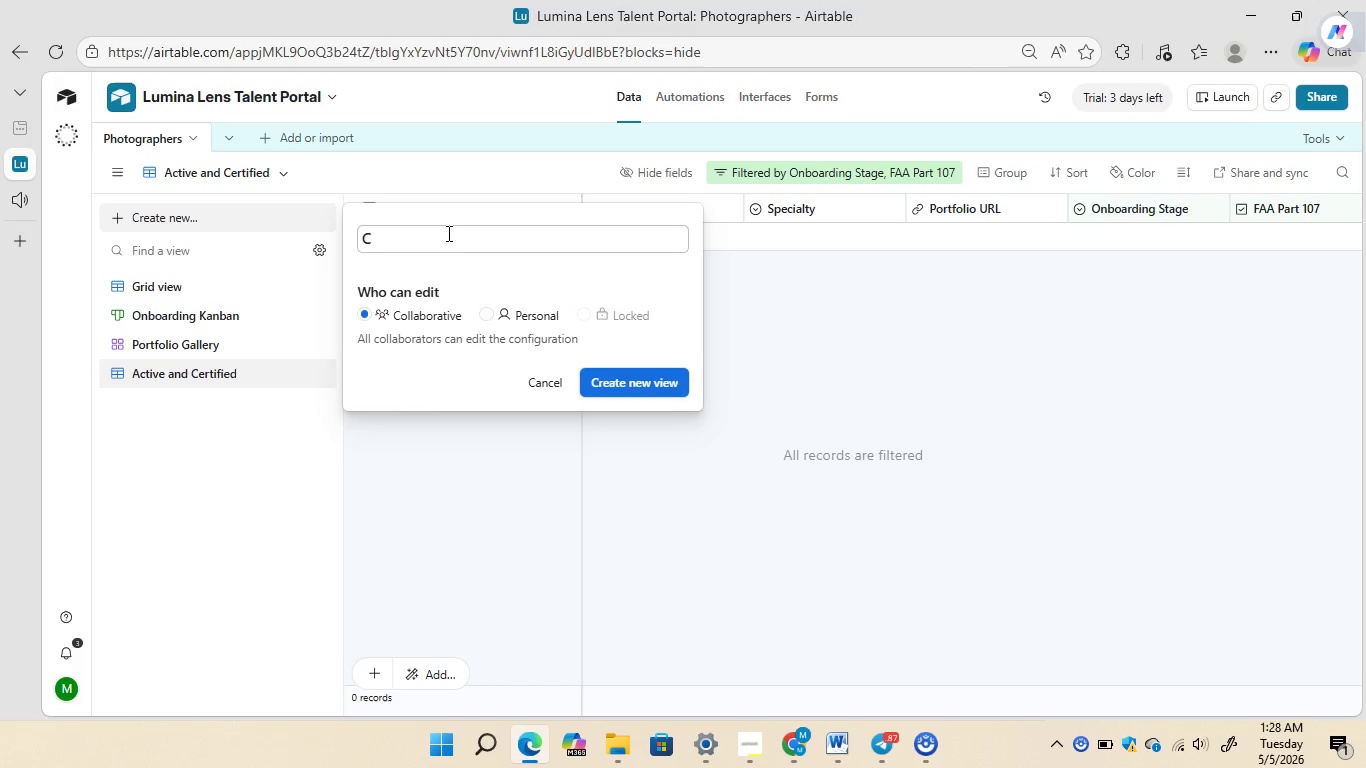 
key(Backspace)
 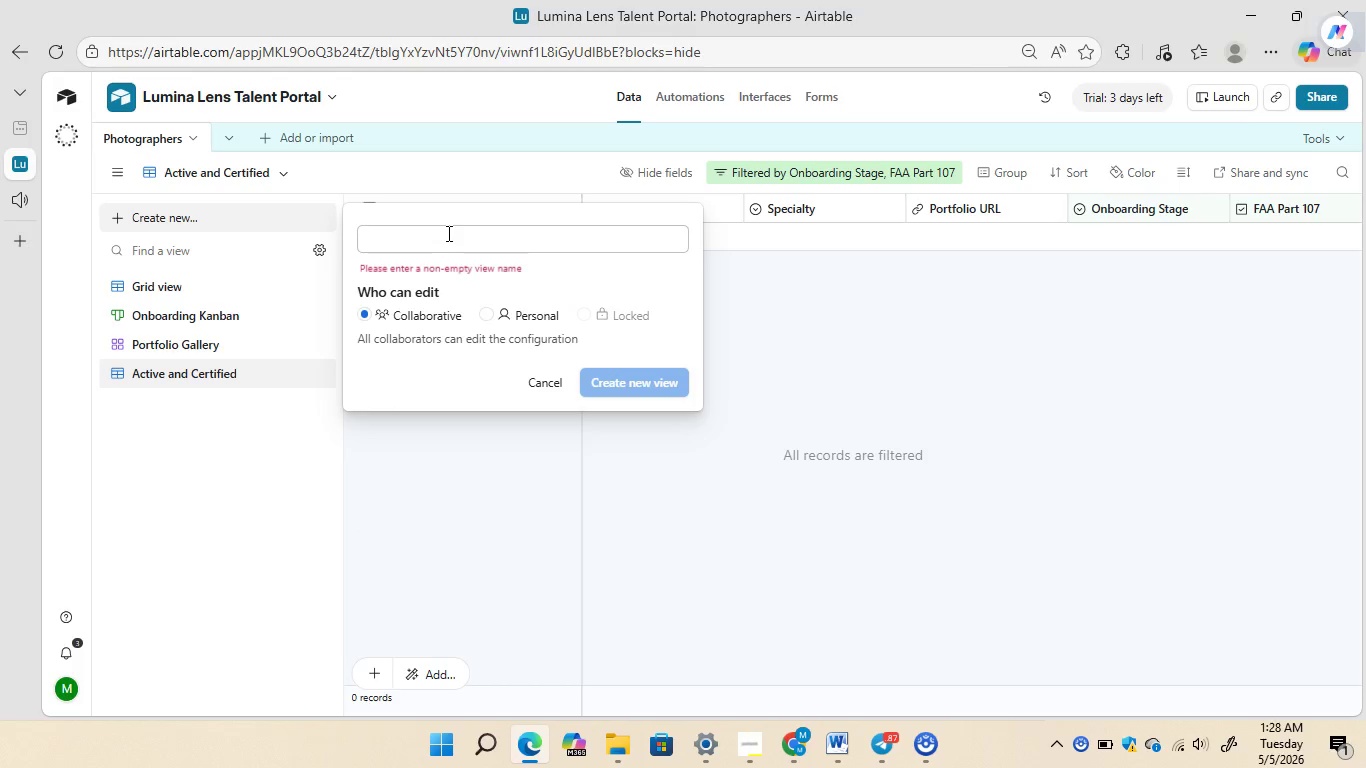 
key(Backspace)
 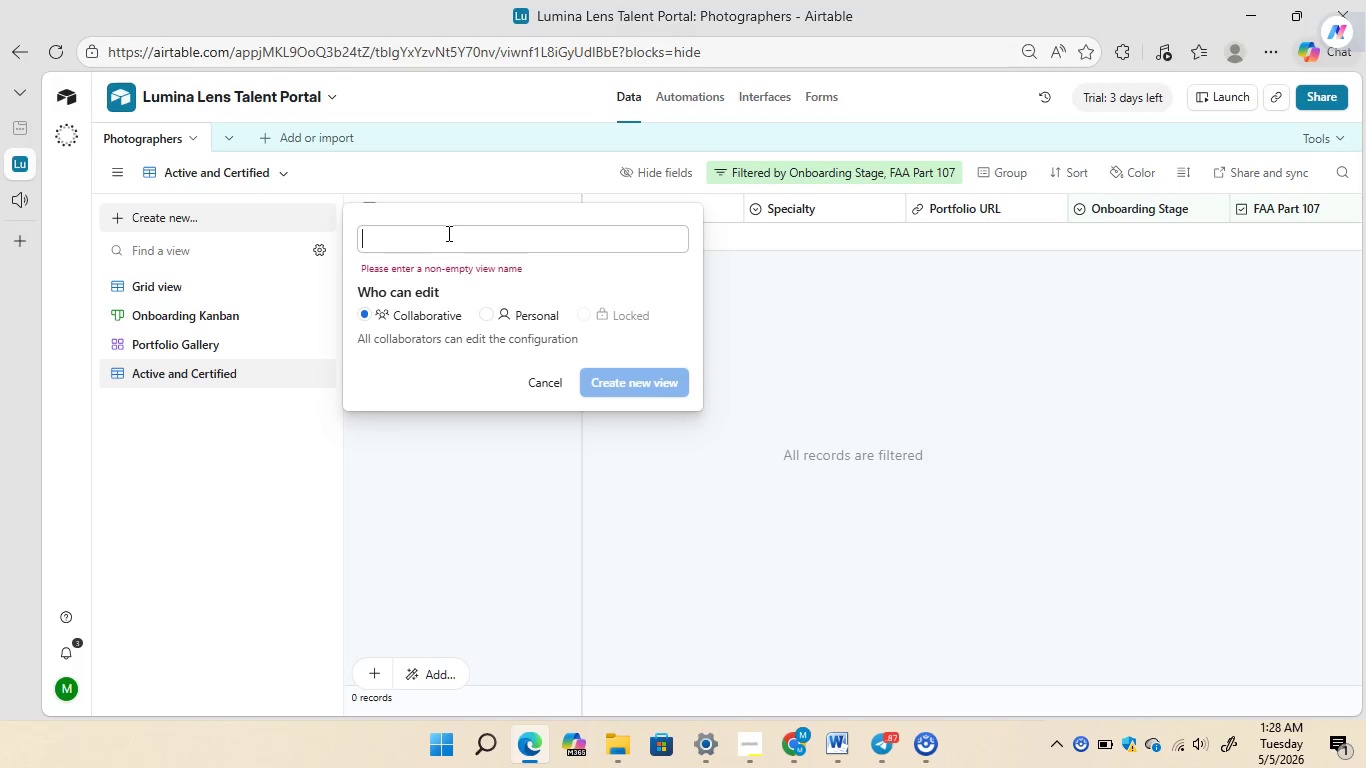 
wait(7.44)
 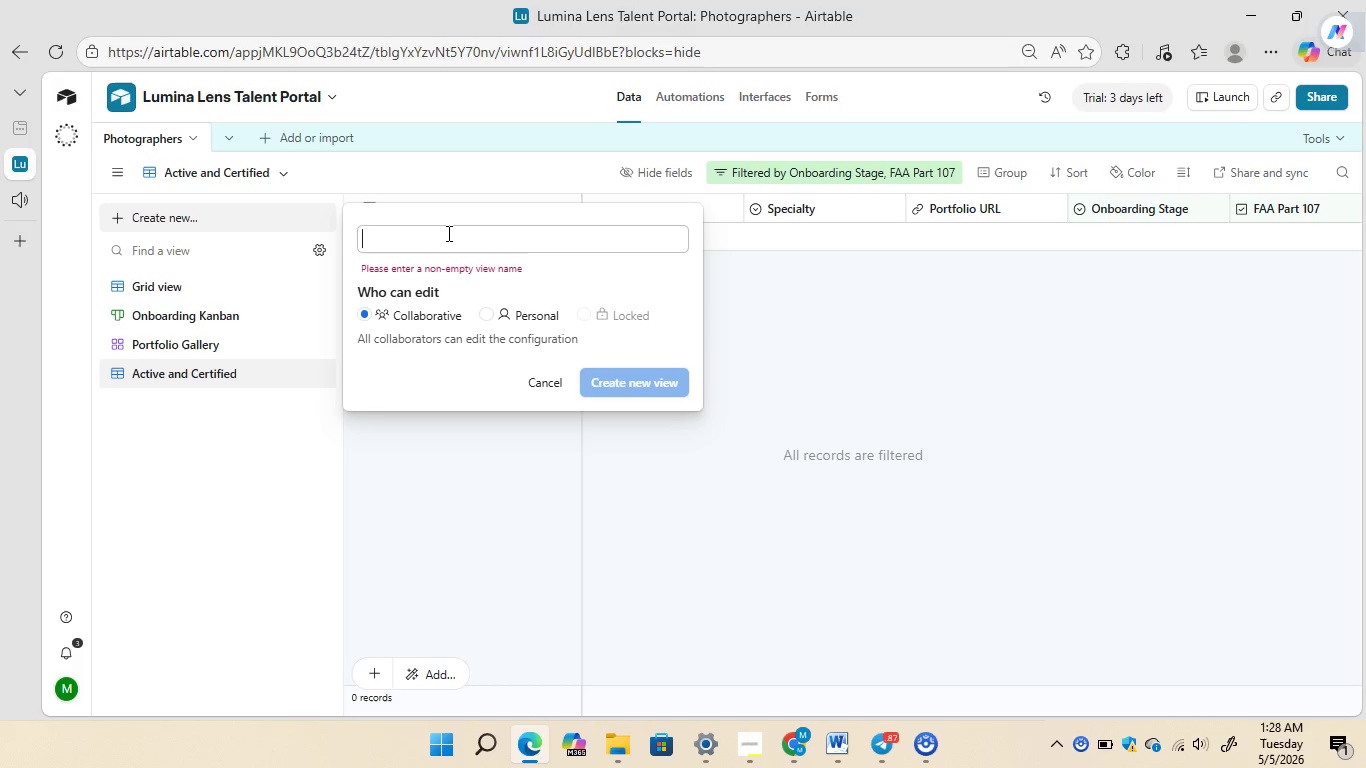 
type(Renewal Calendar)
 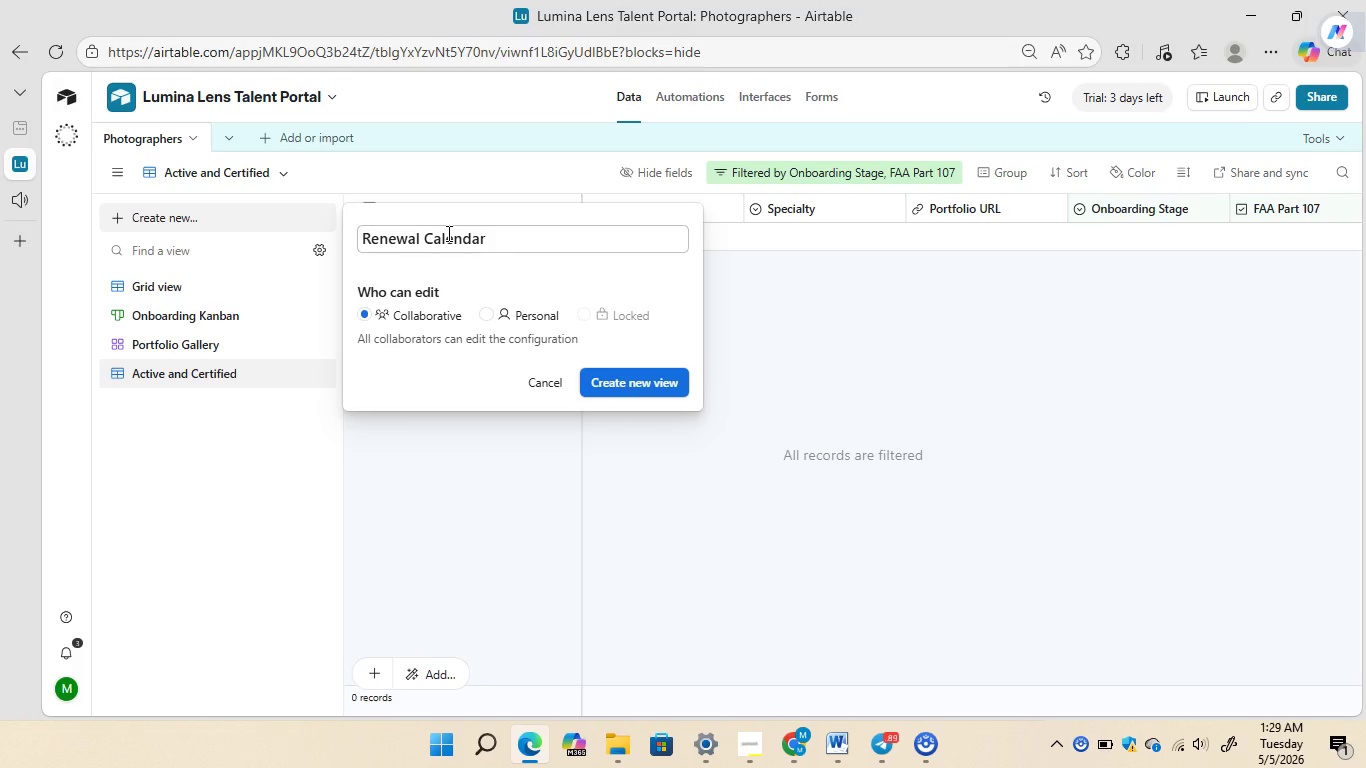 
left_click([631, 382])
 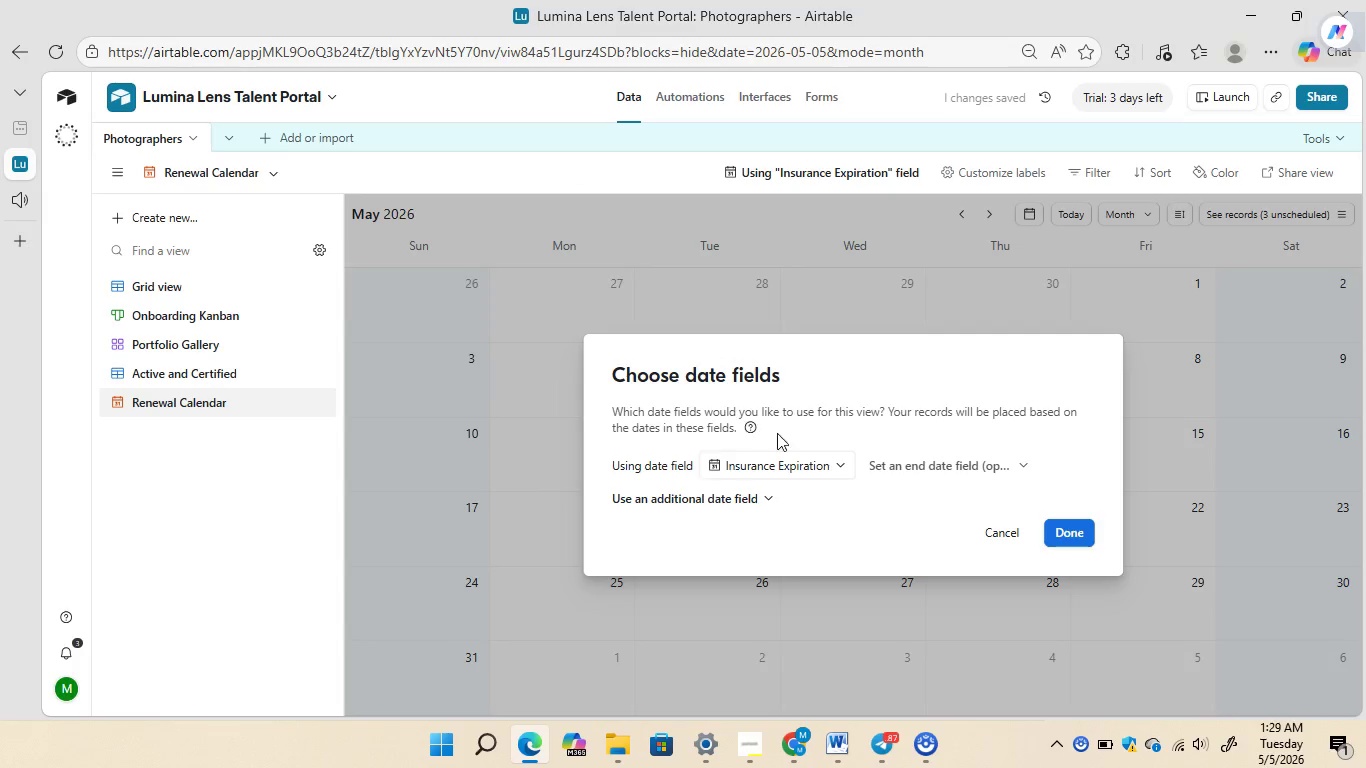 
left_click([838, 460])
 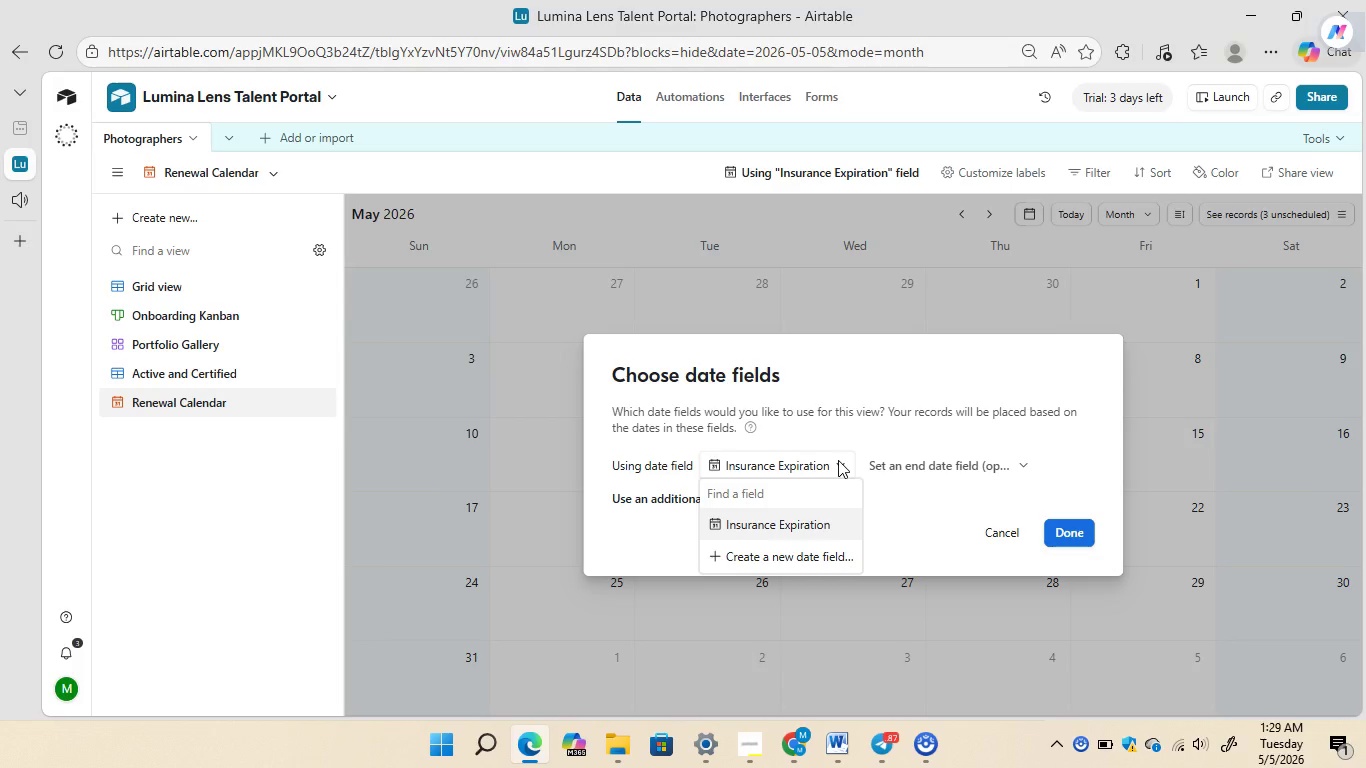 
wait(5.3)
 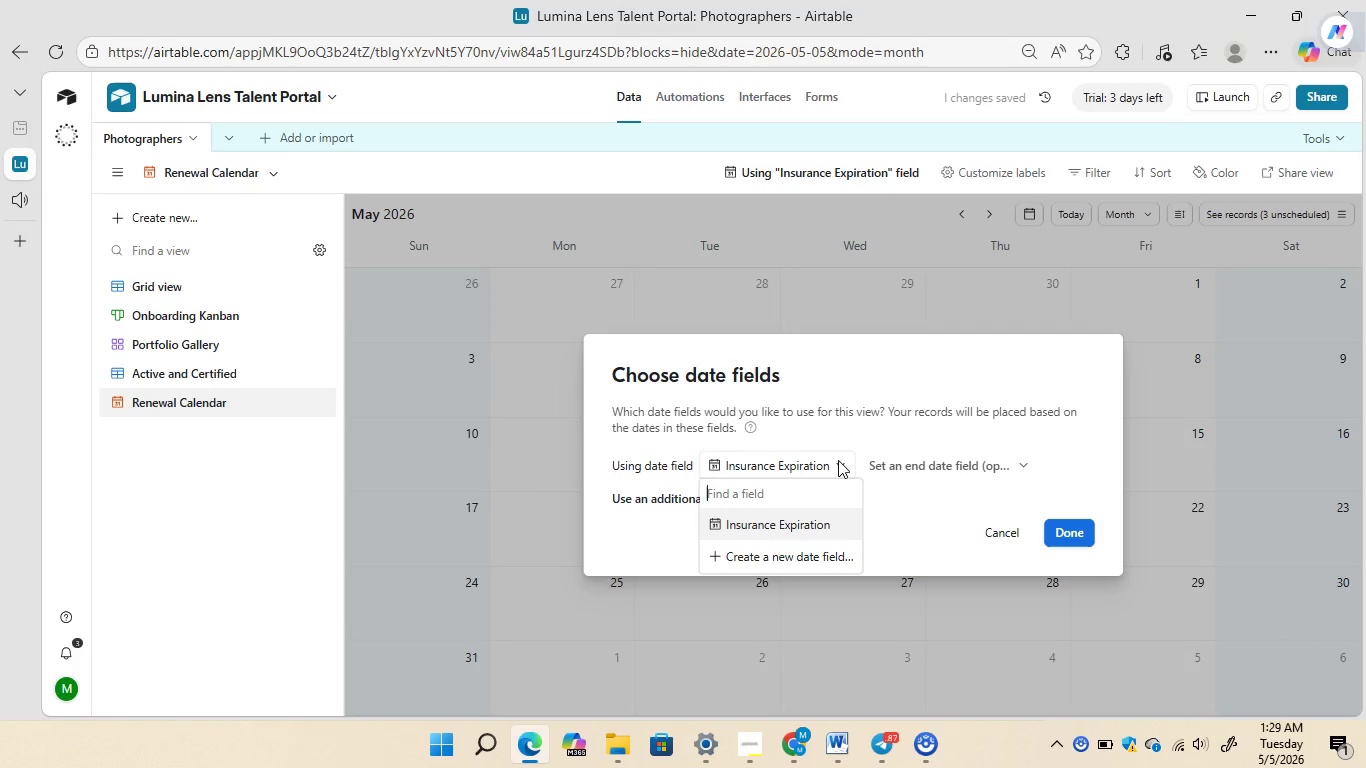 
left_click([789, 525])
 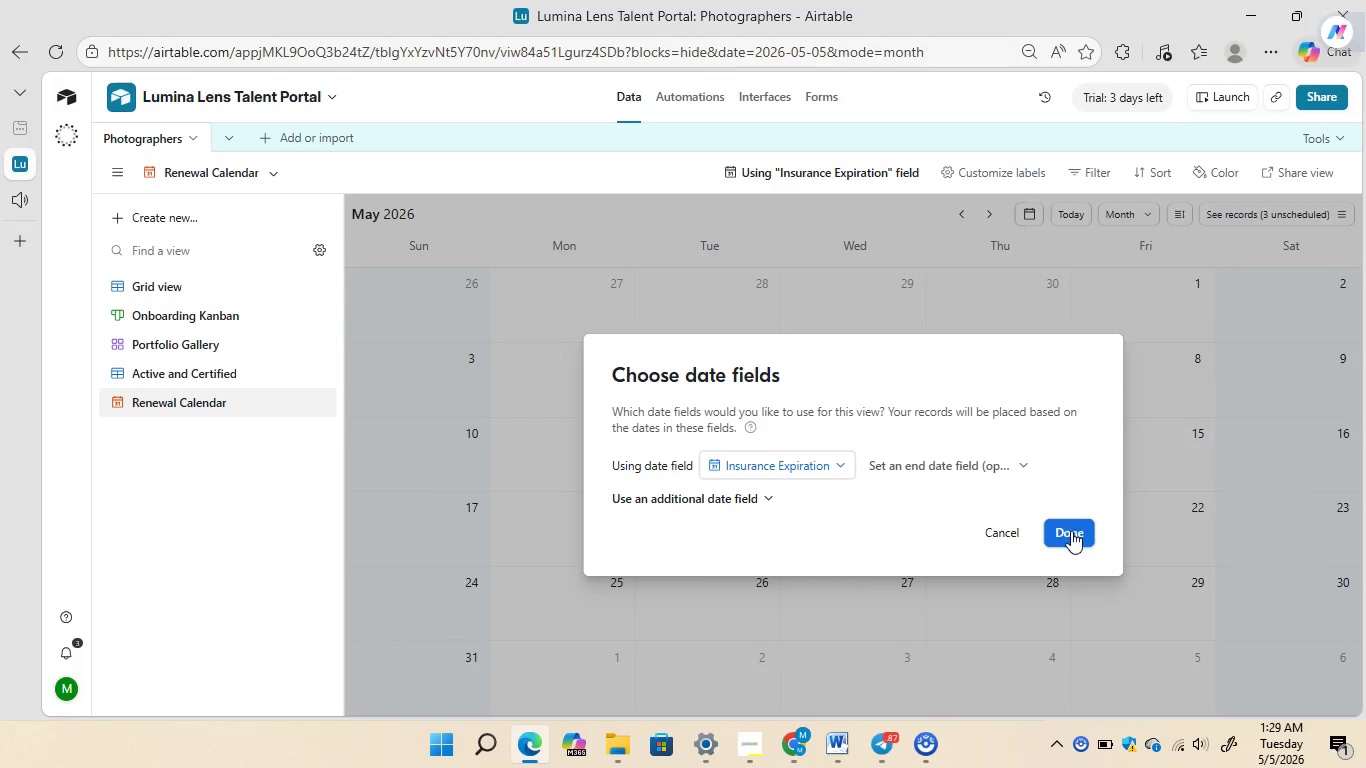 
left_click([1071, 534])
 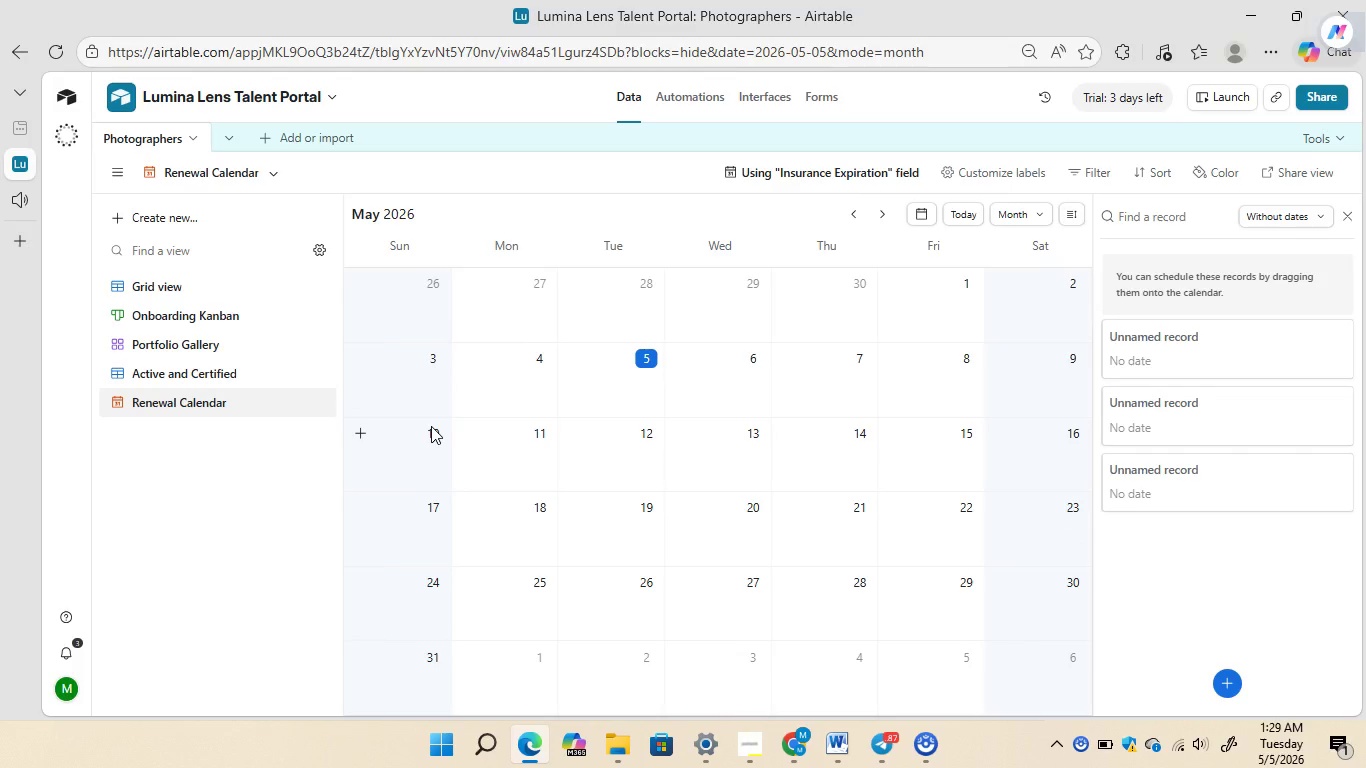 
wait(28.81)
 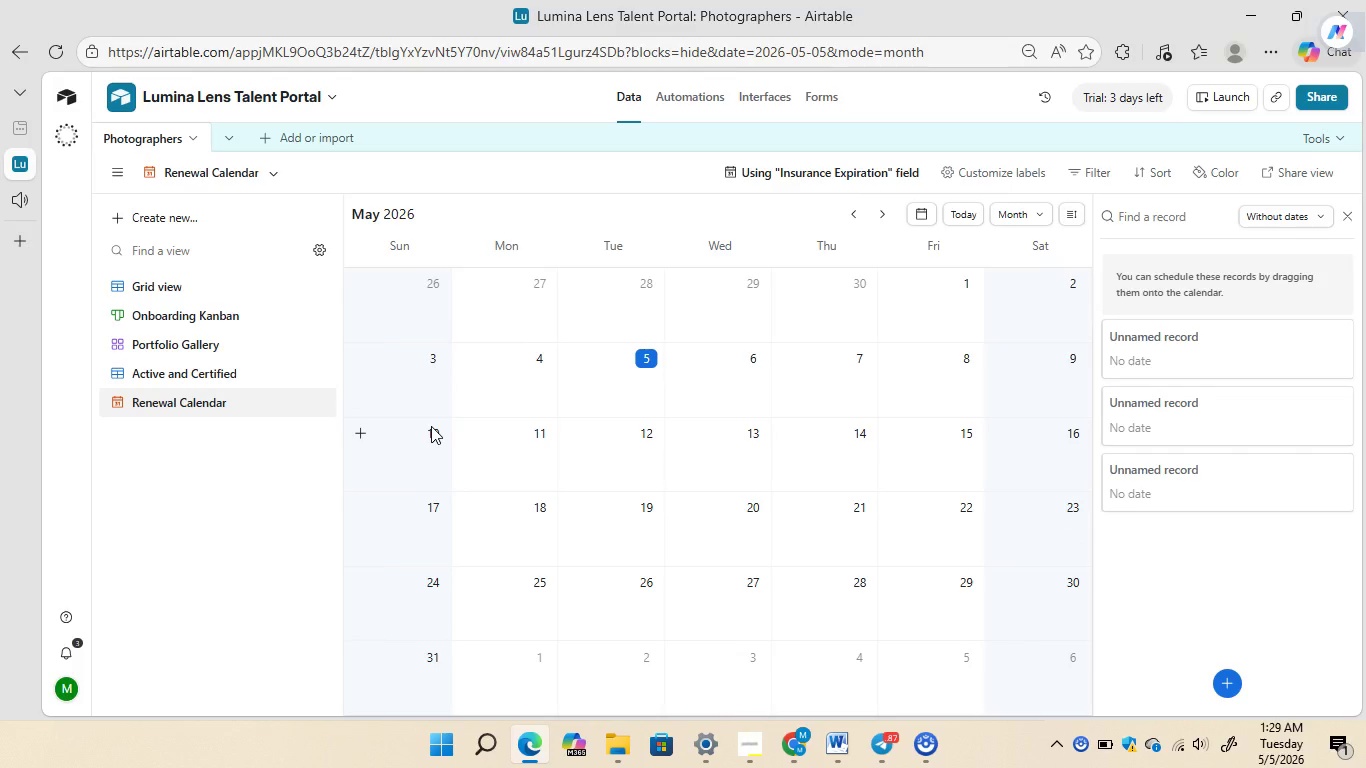 
left_click([152, 218])
 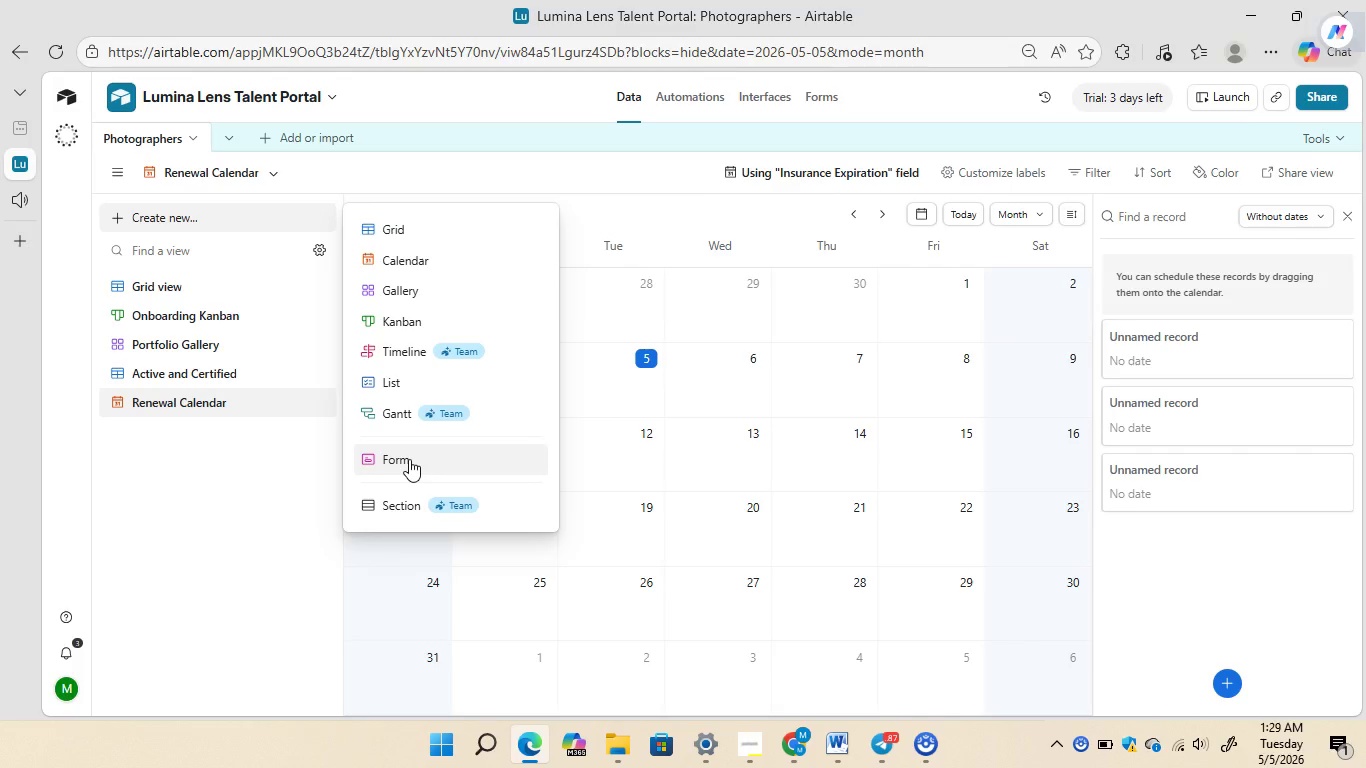 
wait(5.55)
 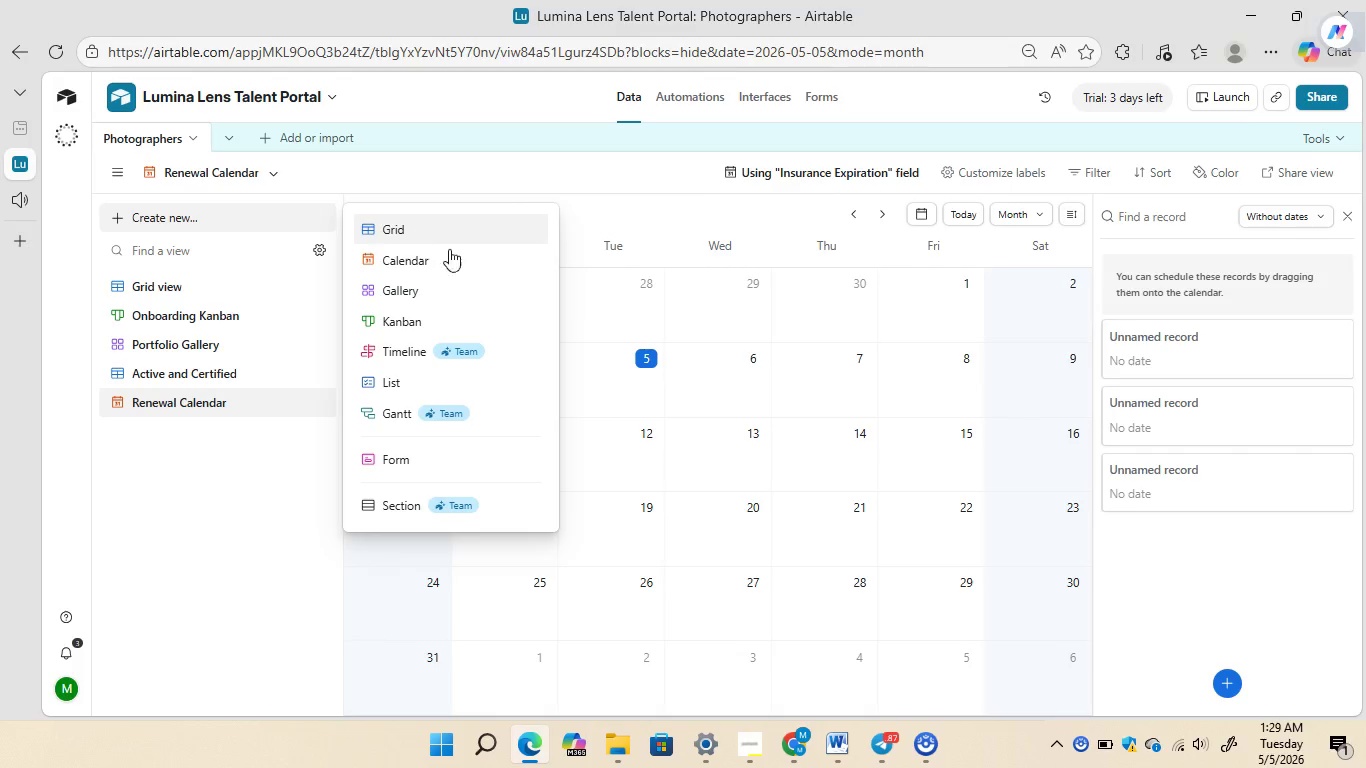 
left_click([409, 459])
 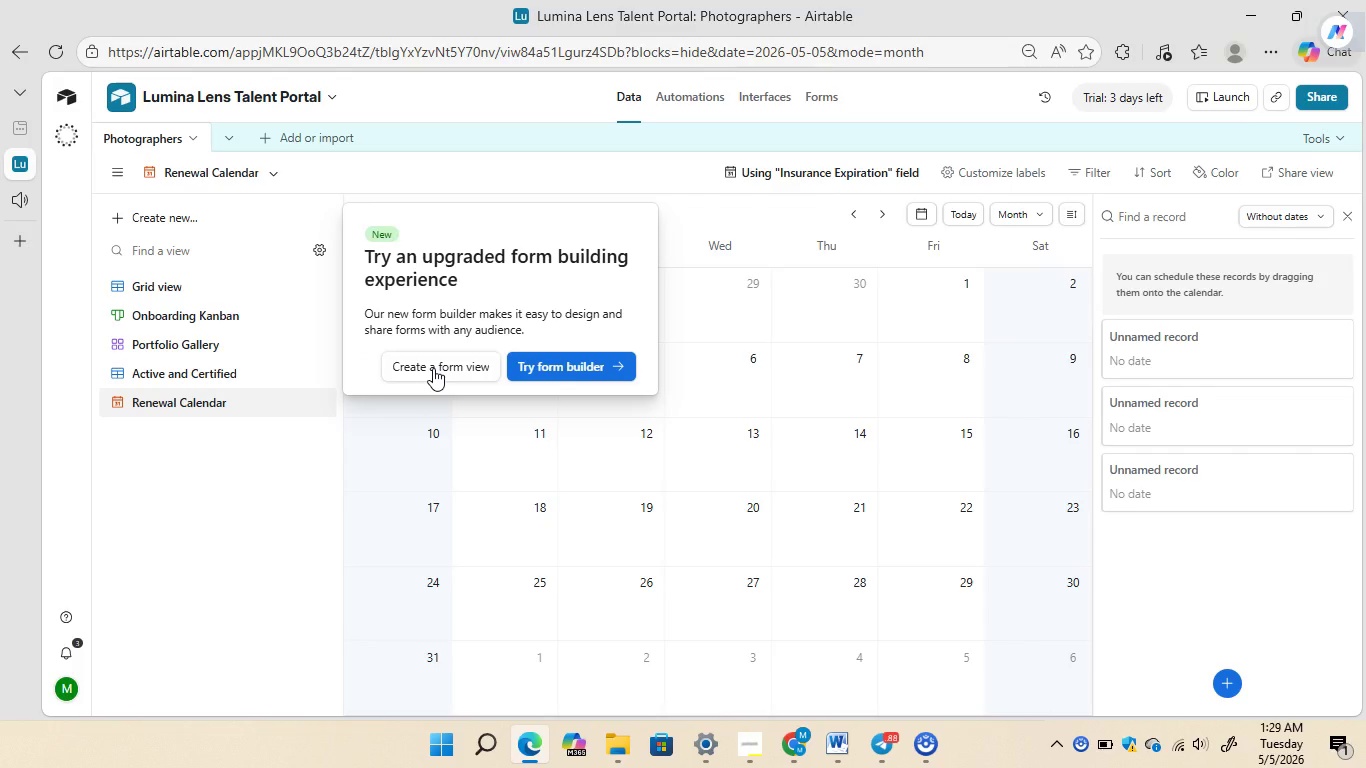 
left_click([433, 368])
 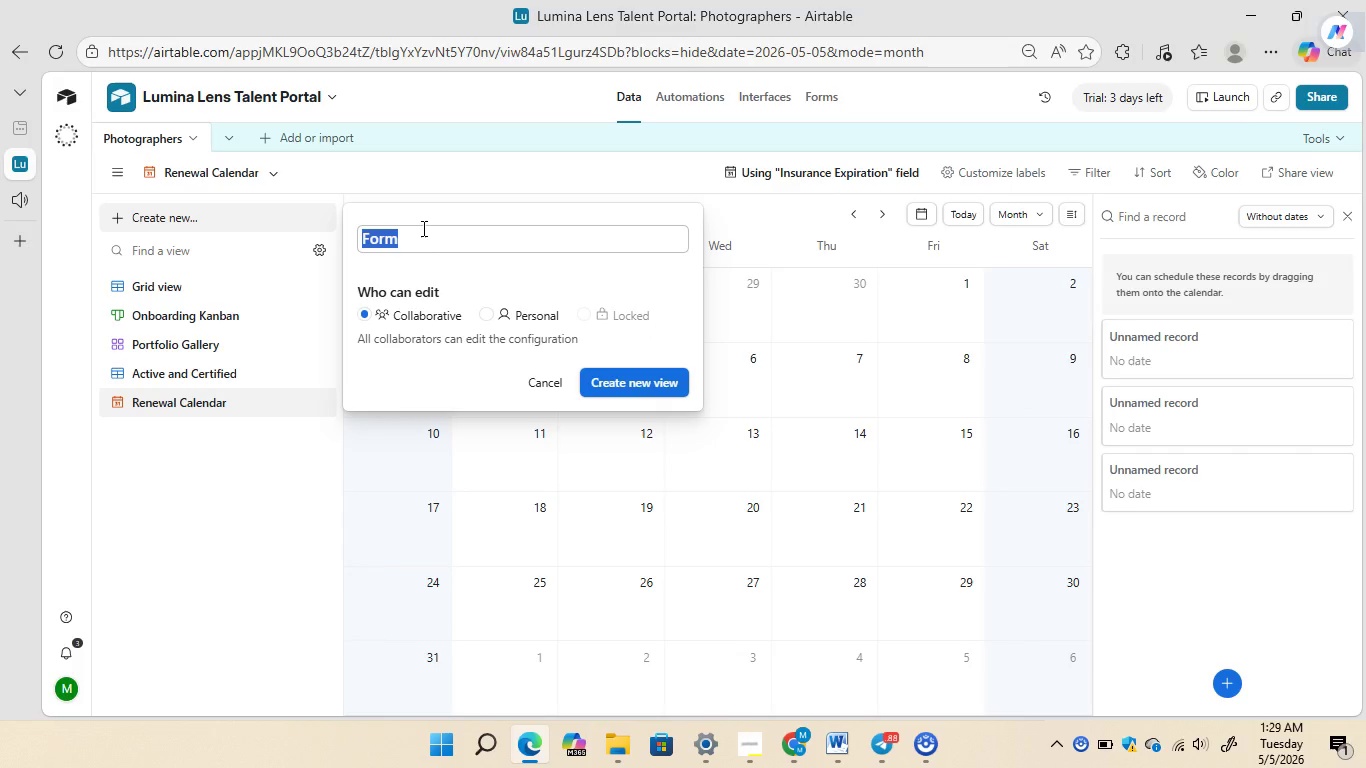 
left_click([415, 240])
 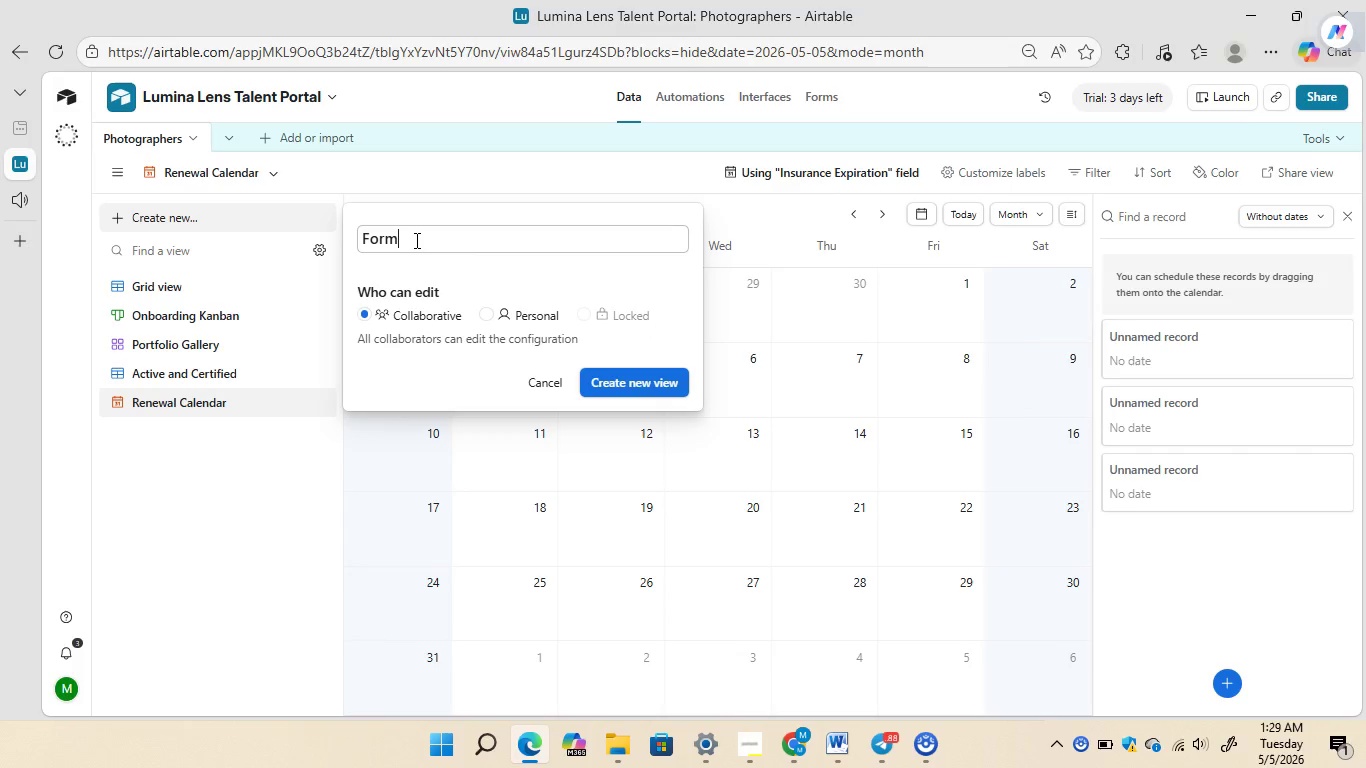 
key(Backspace)
 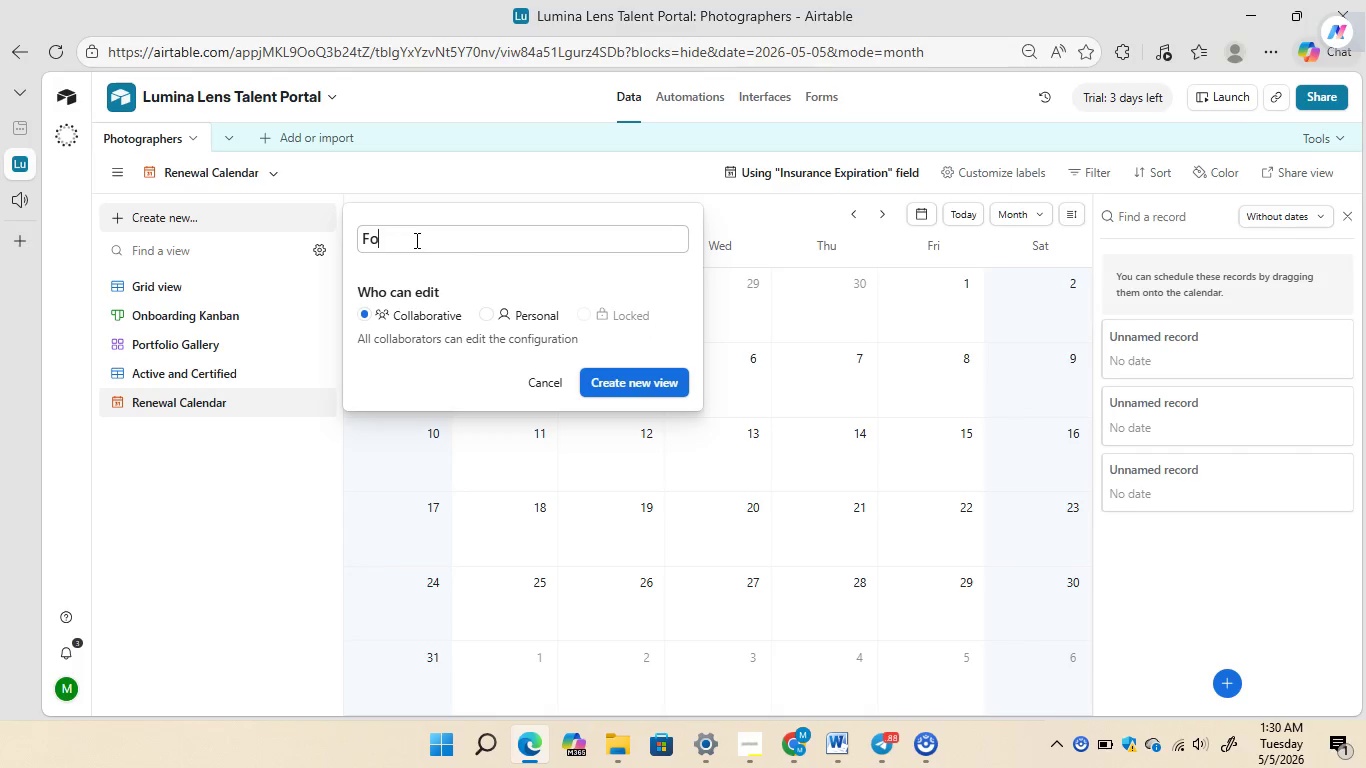 
key(Backspace)
 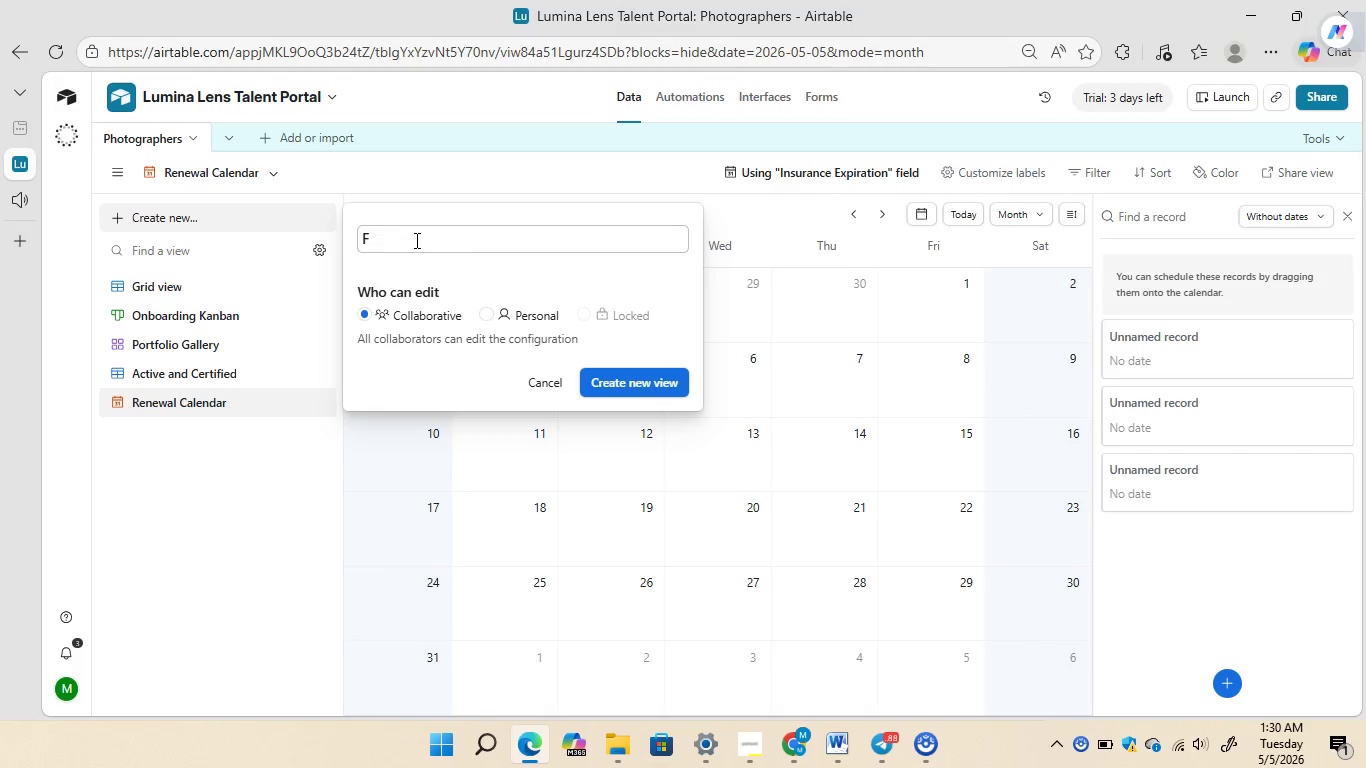 
key(Backspace)
 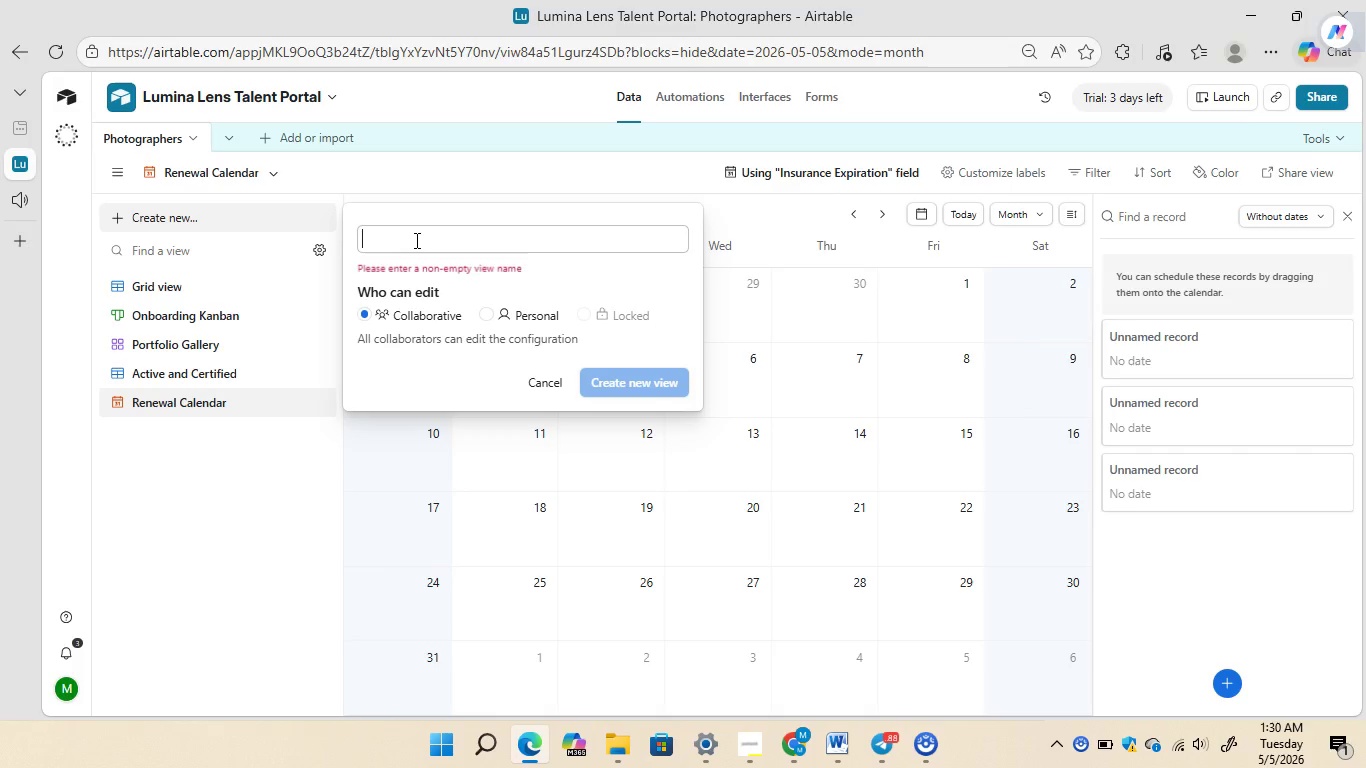 
key(Backspace)
 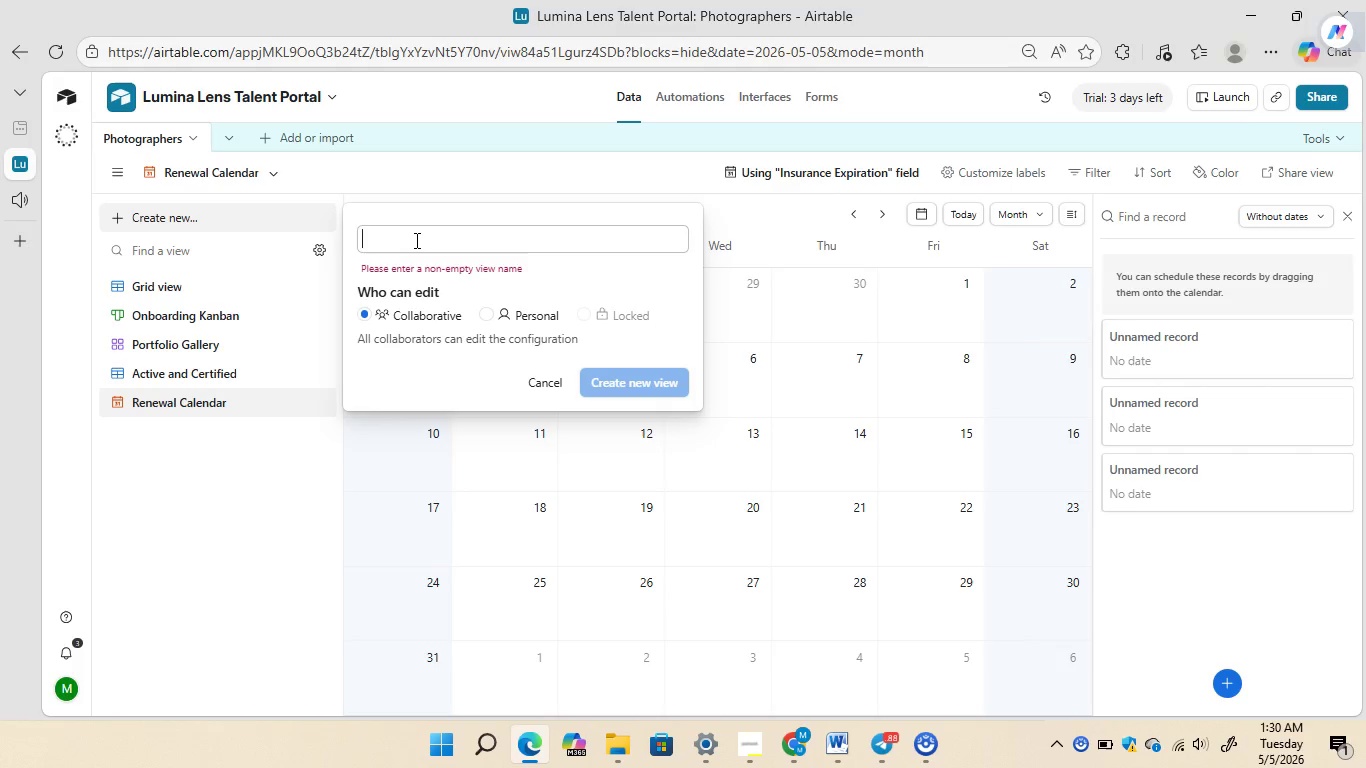 
wait(7.62)
 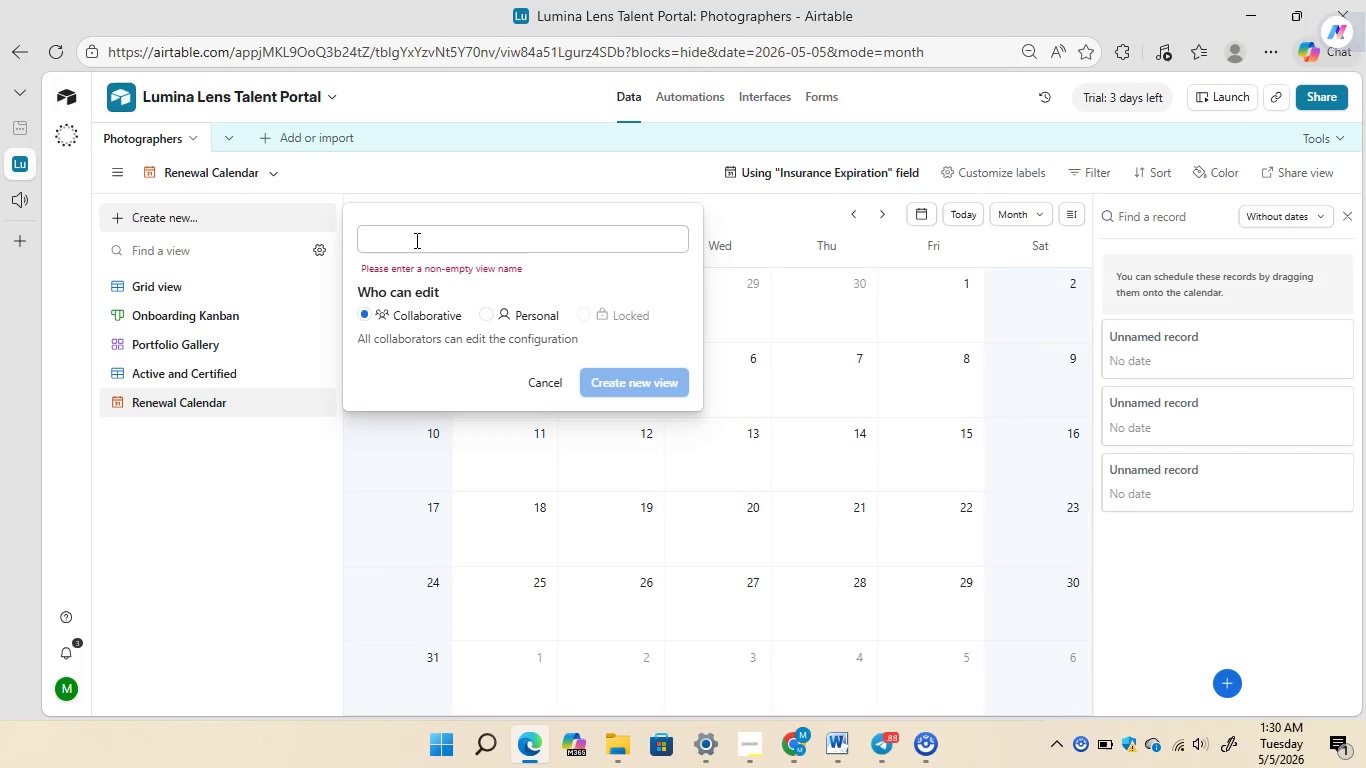 
type(New Phptogra)
 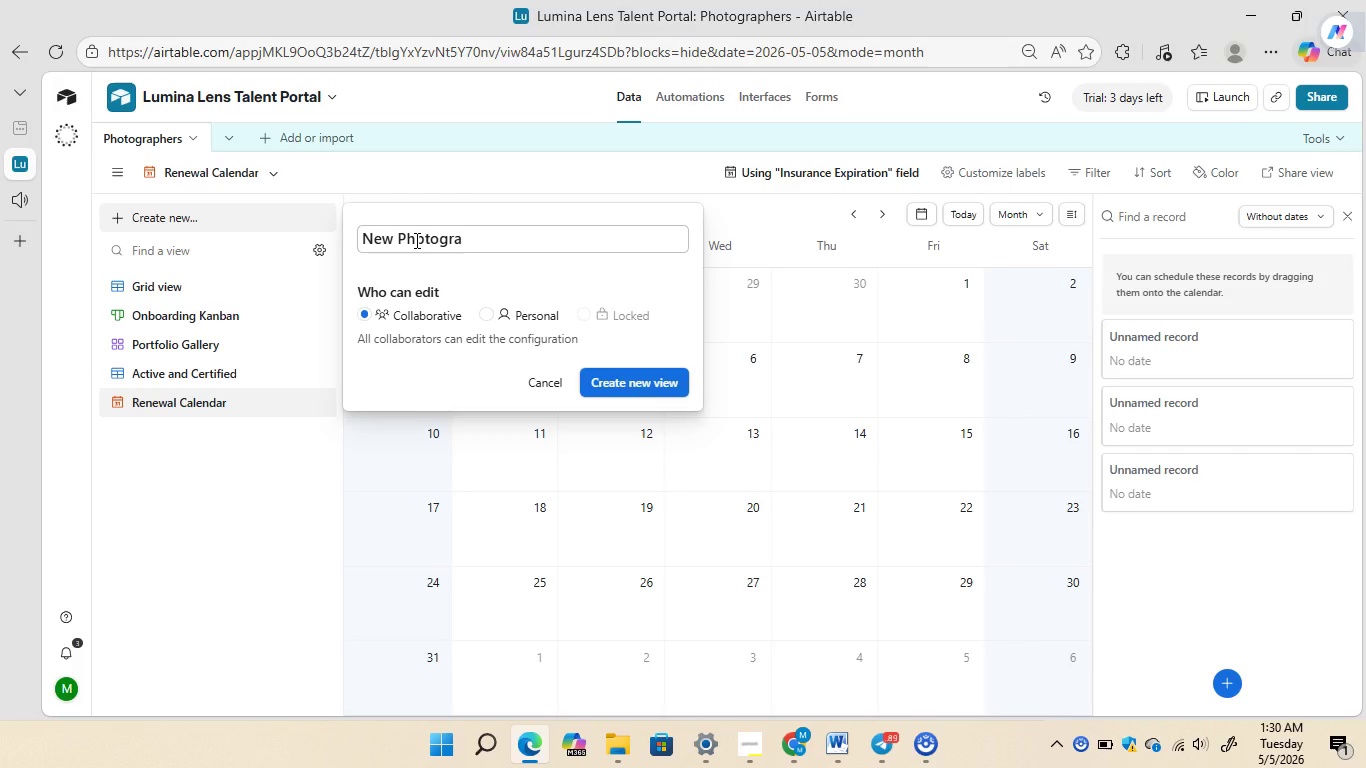 
type(pher Application)
 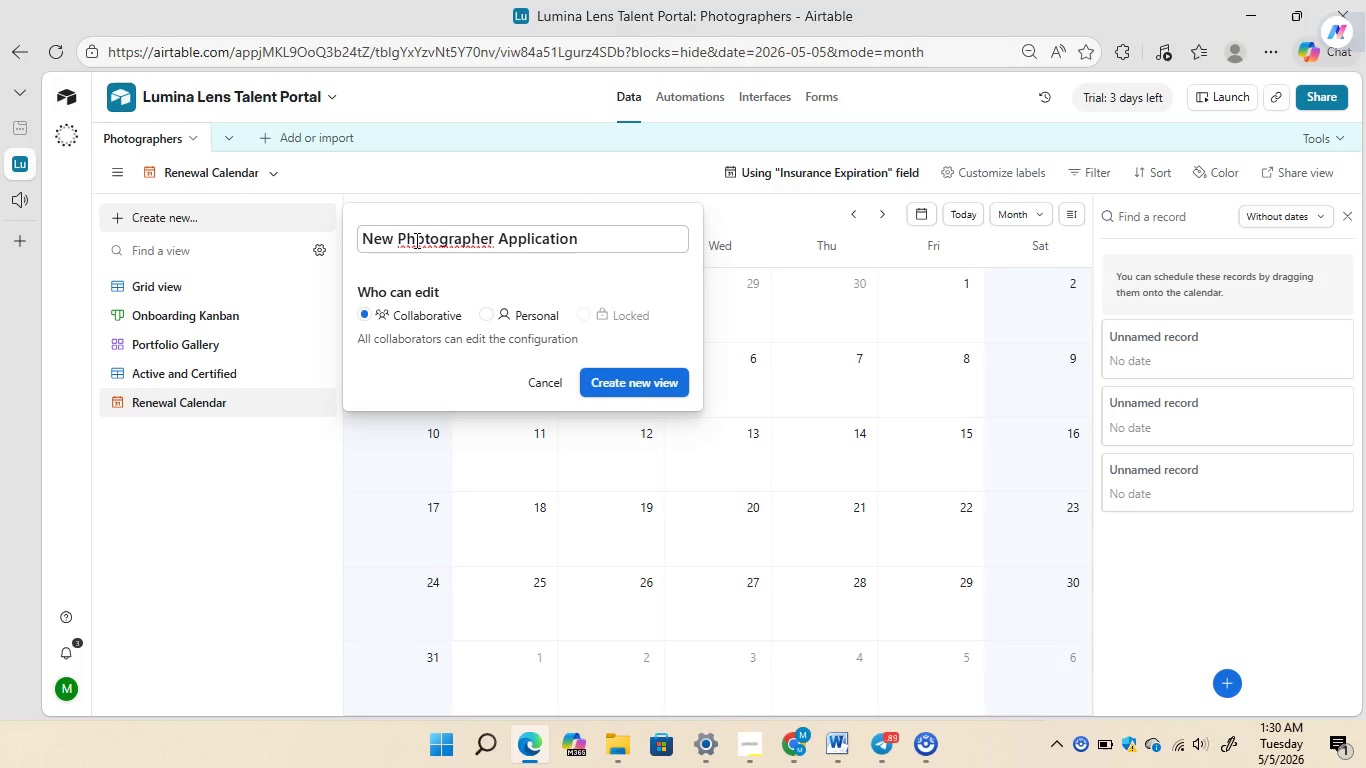 
left_click([427, 243])
 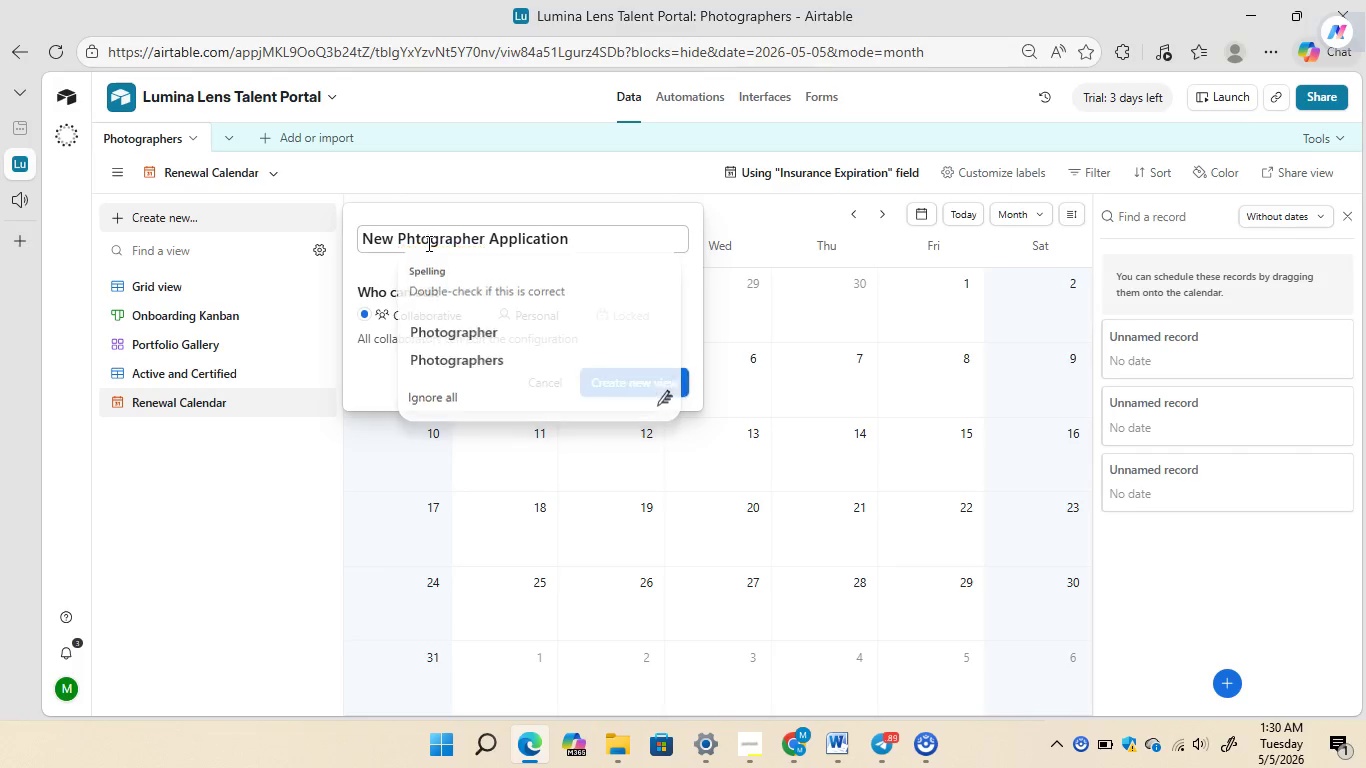 
key(Backspace)
 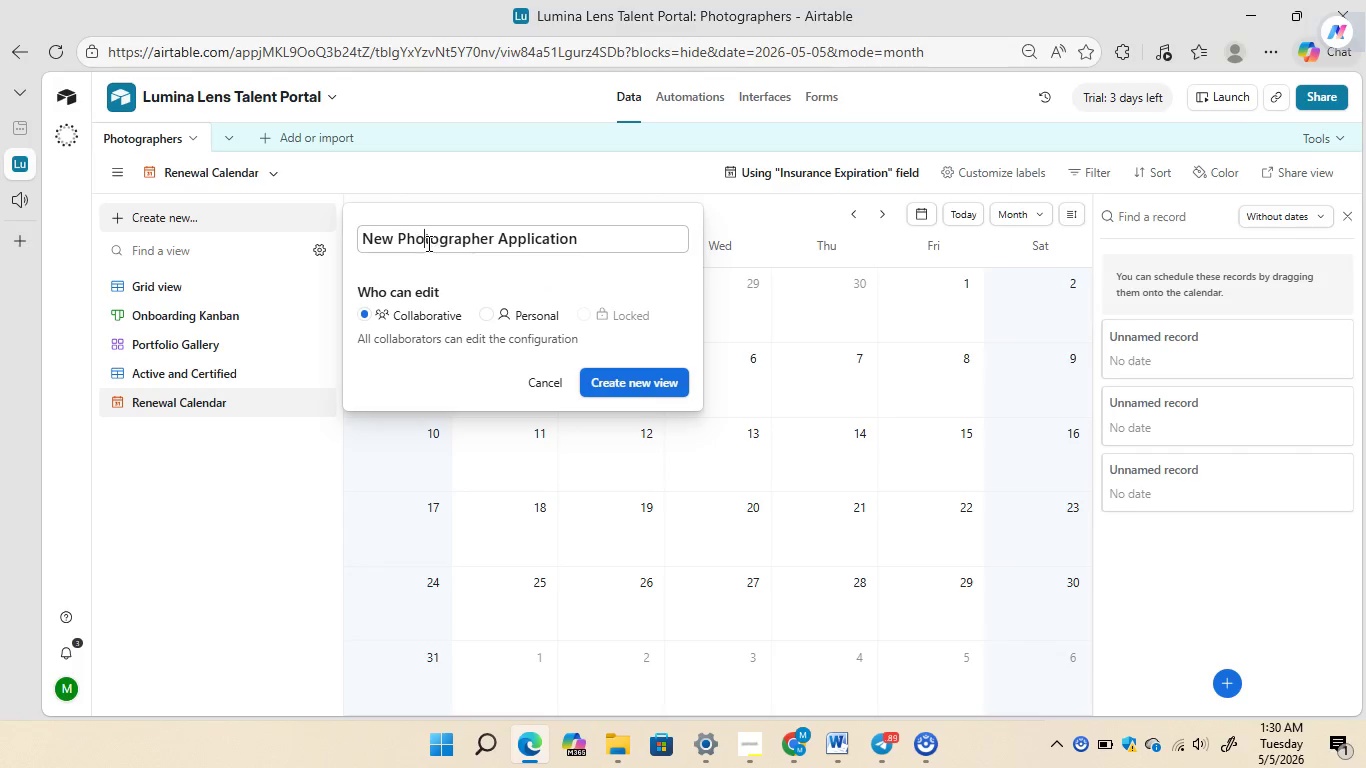 
key(O)
 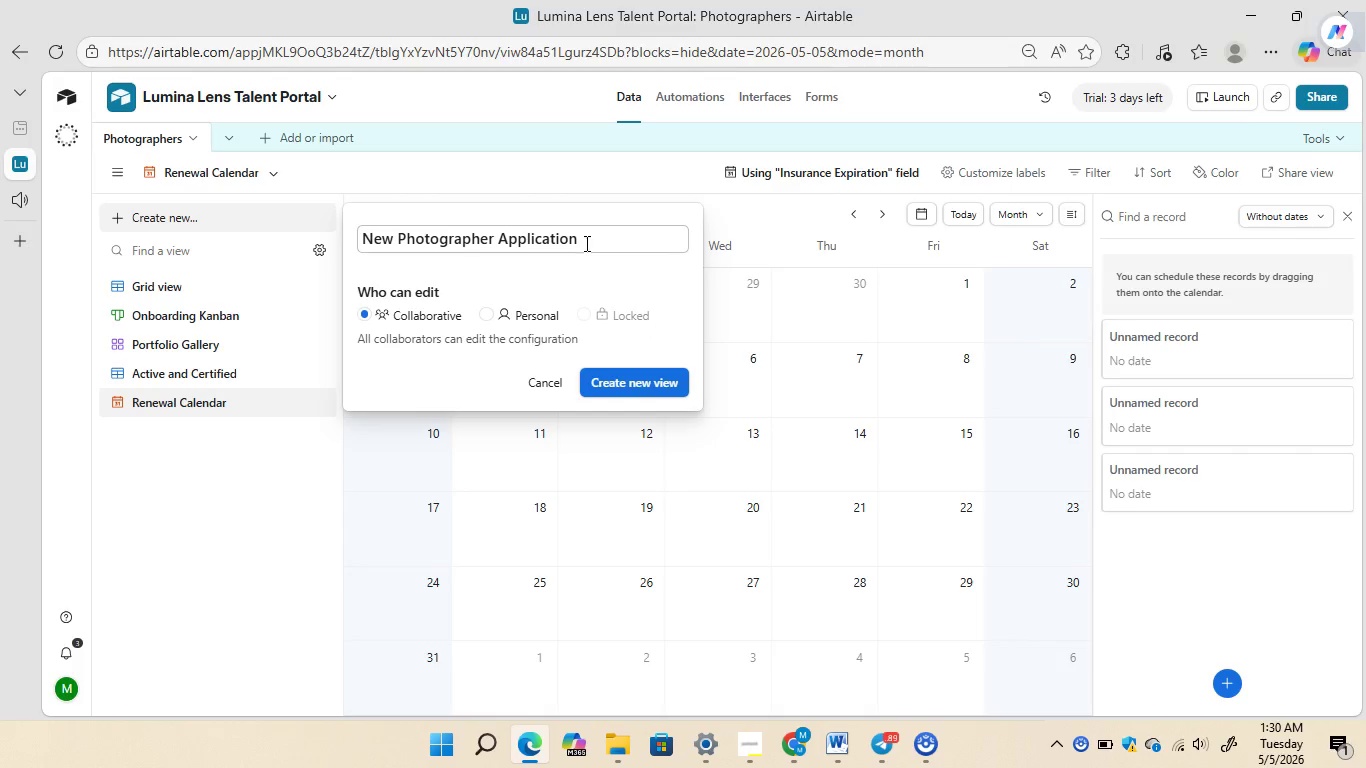 
wait(5.17)
 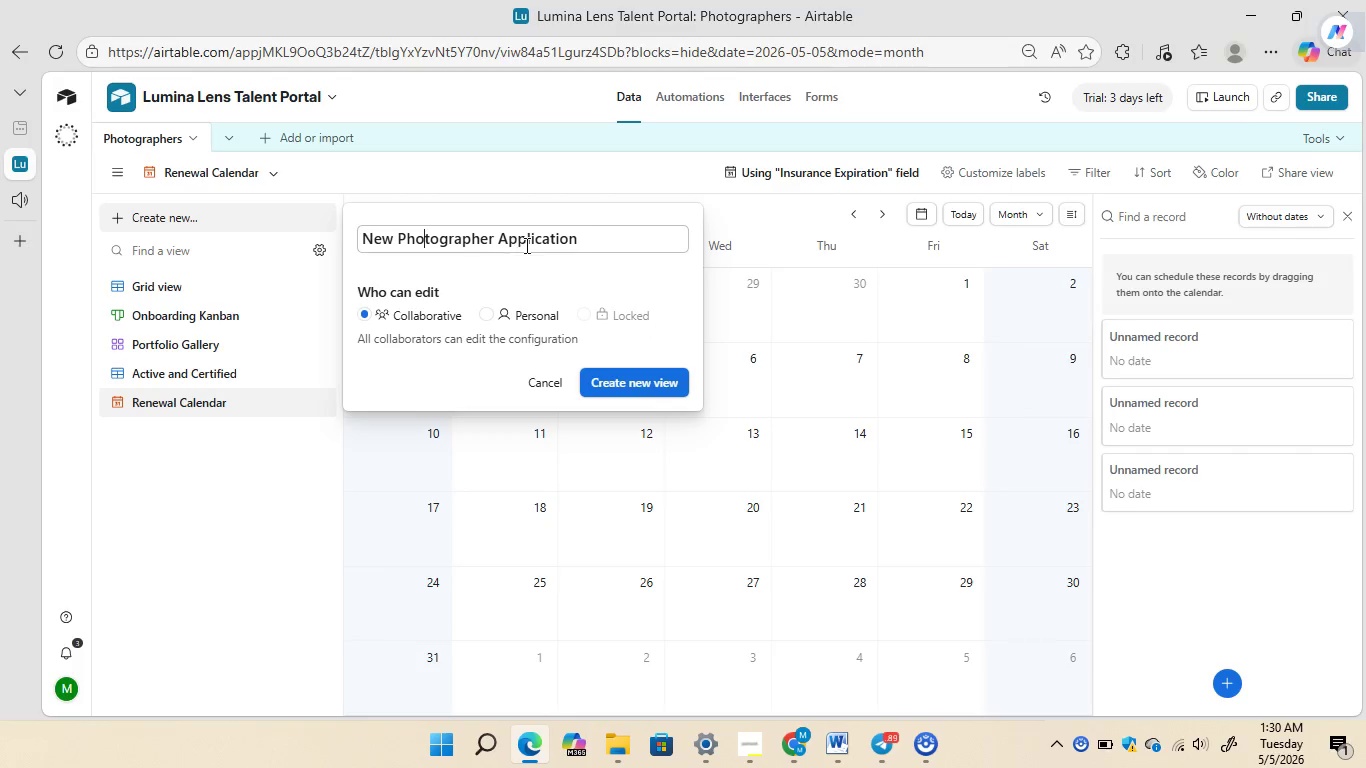 
left_click([649, 379])
 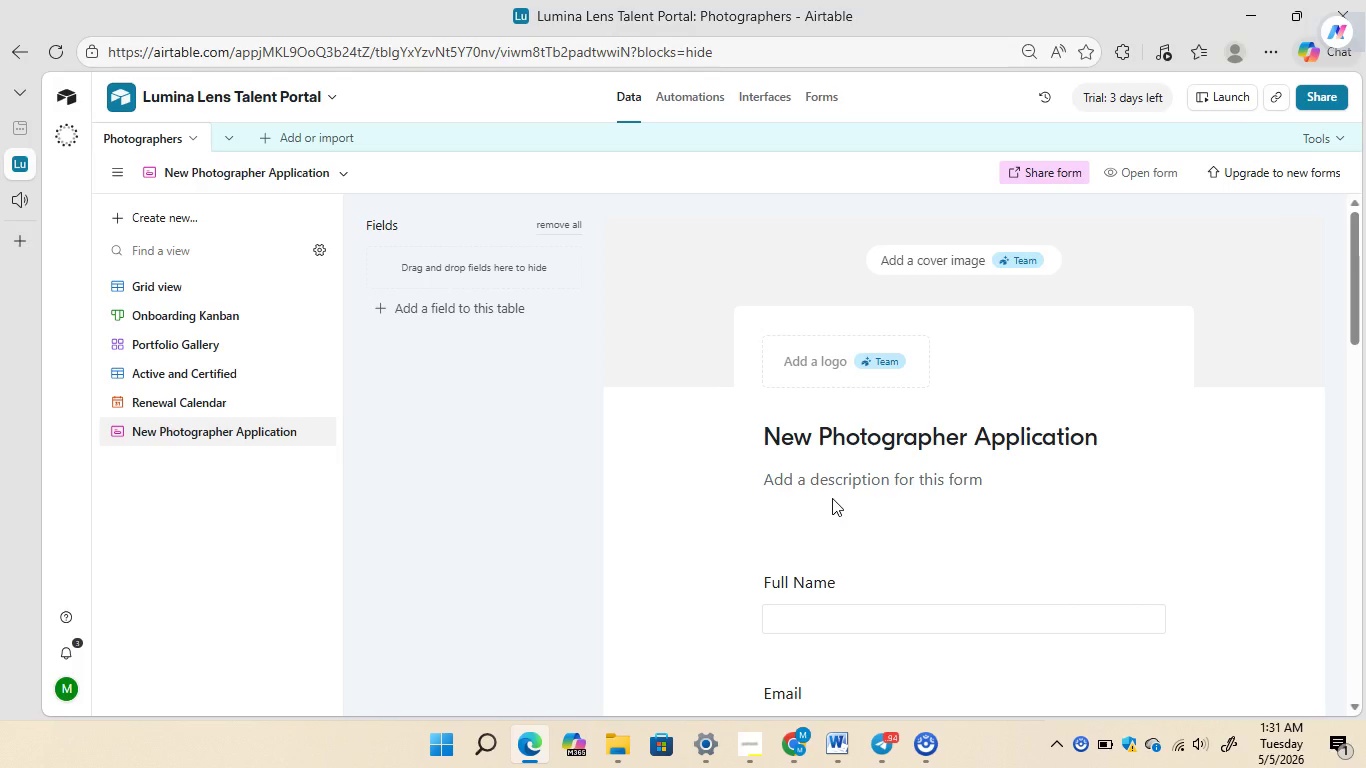 
wait(59.08)
 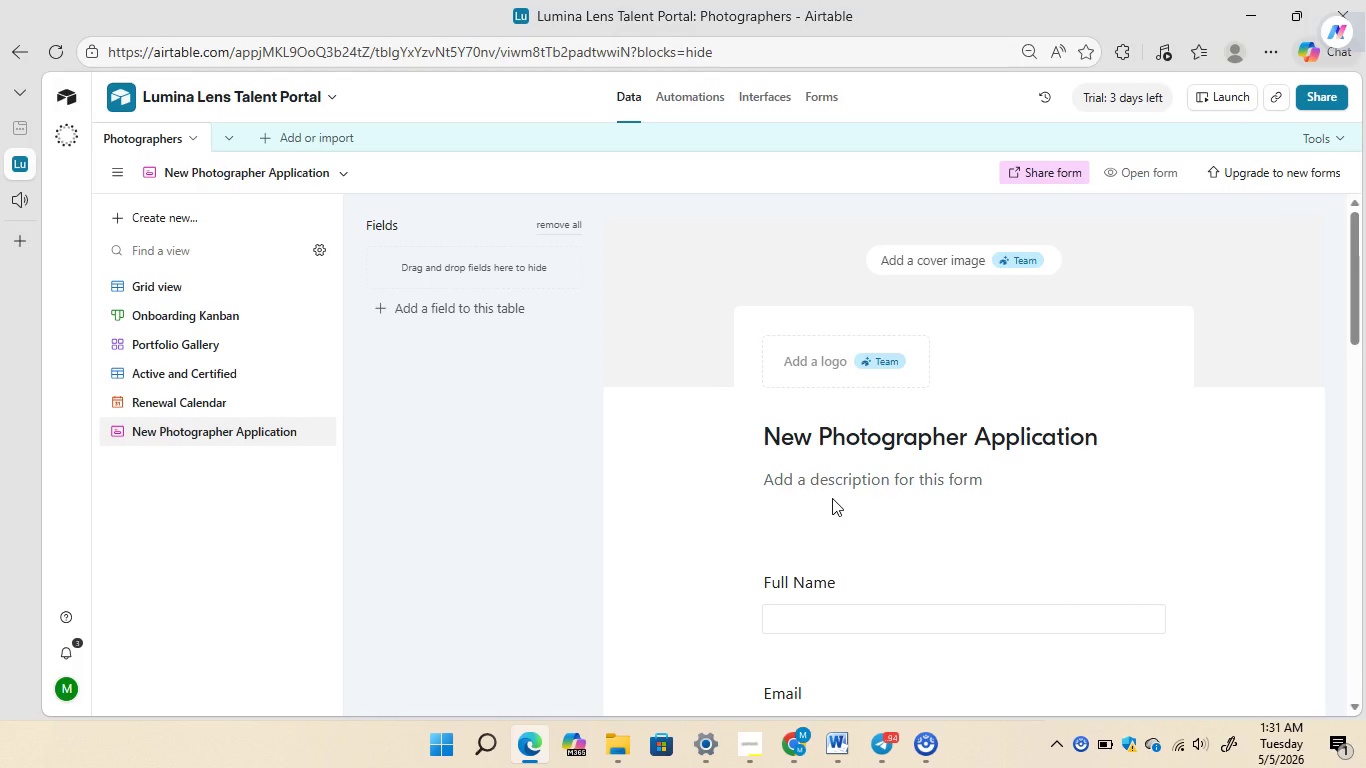 
left_click([685, 103])
 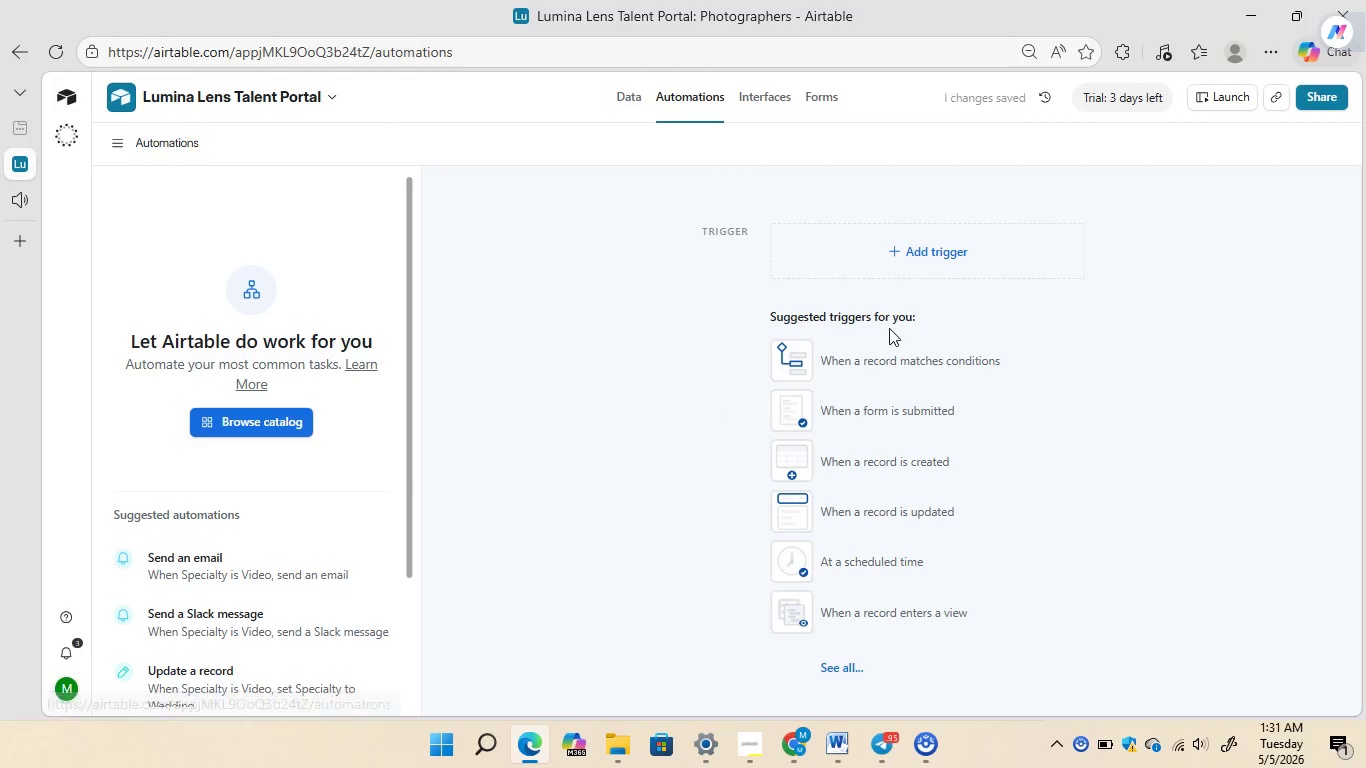 
wait(6.66)
 